 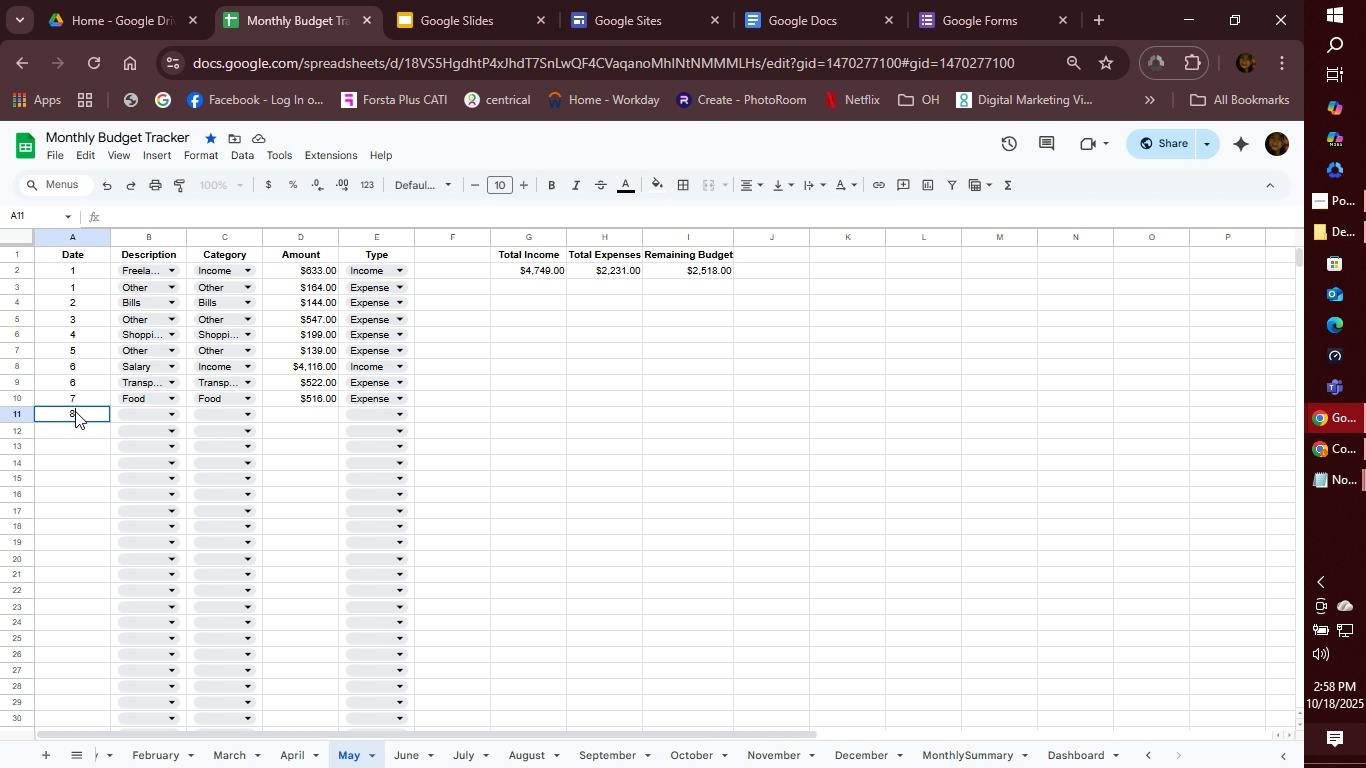 
key(Tab)
 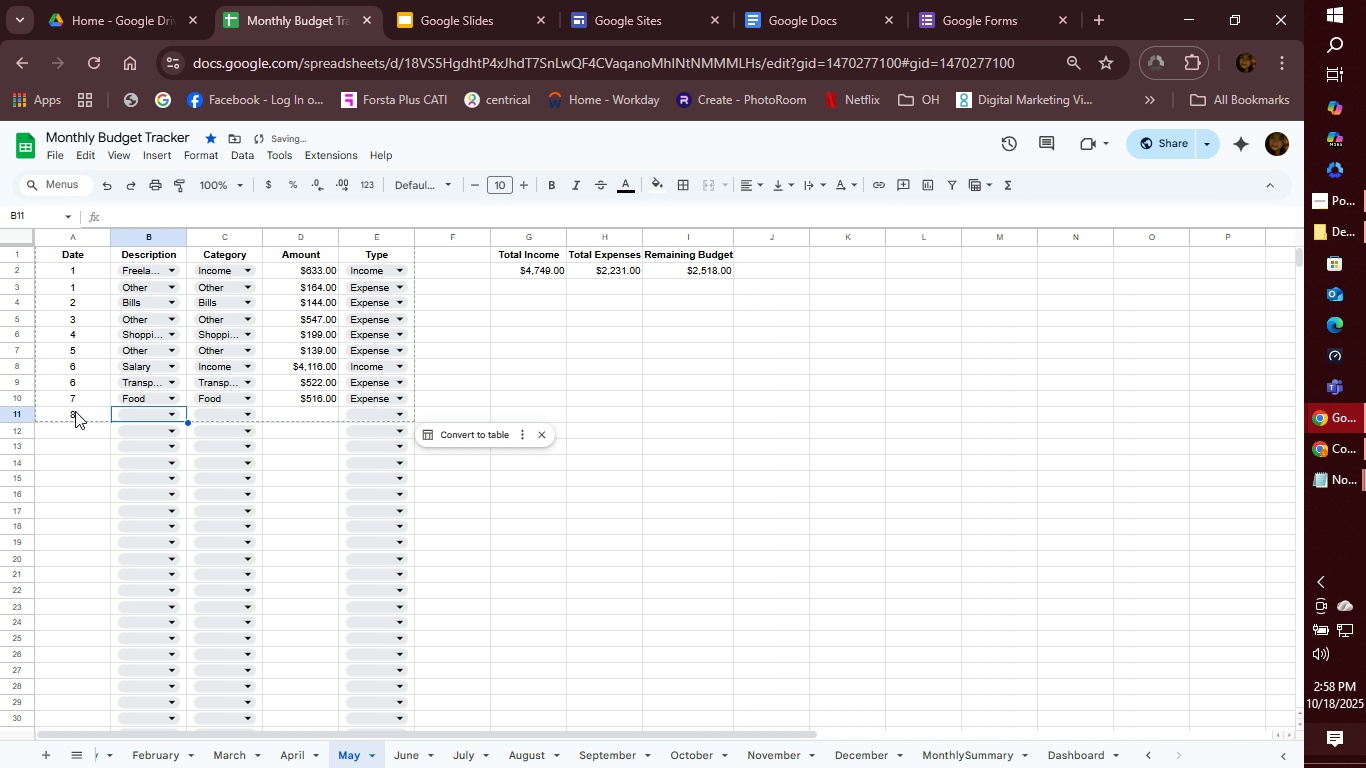 
key(B)
 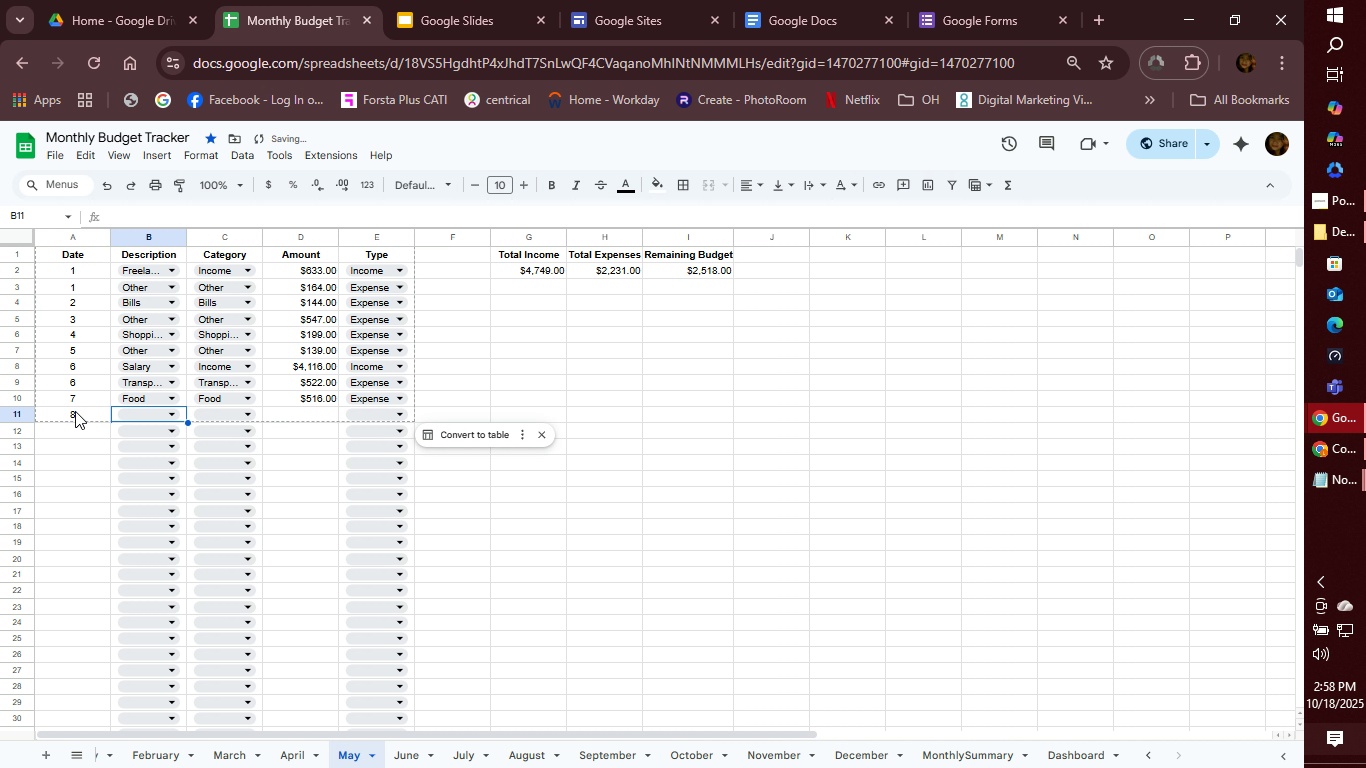 
hold_key(key=O, duration=17.71)
 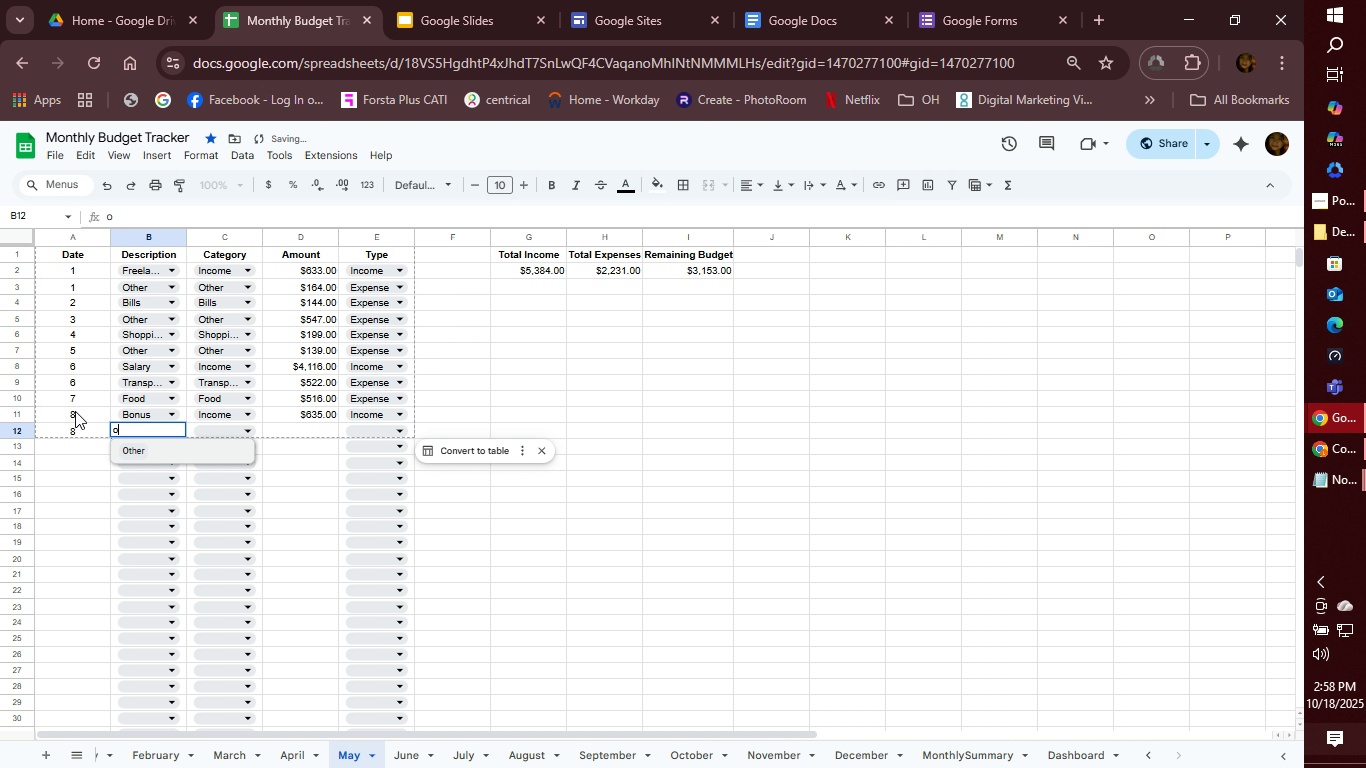 
key(Tab)
 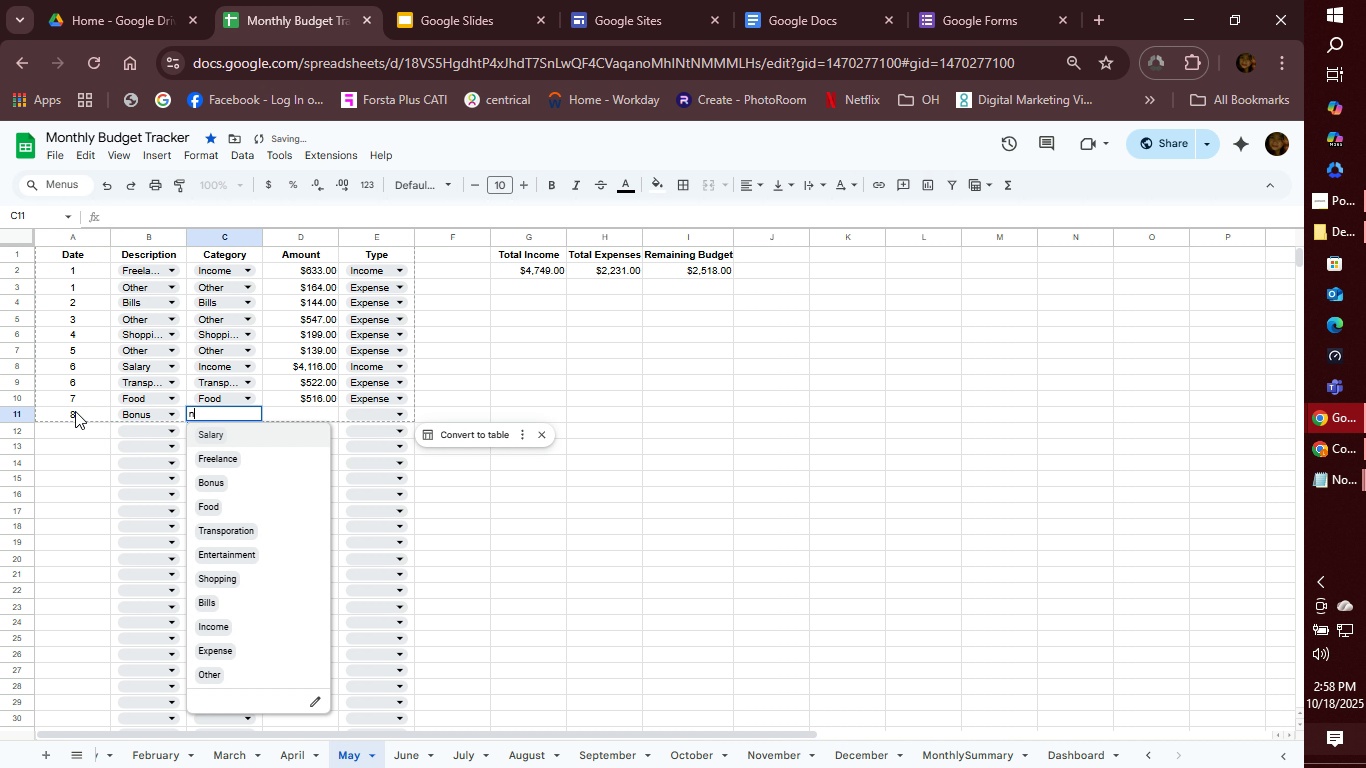 
key(N)
 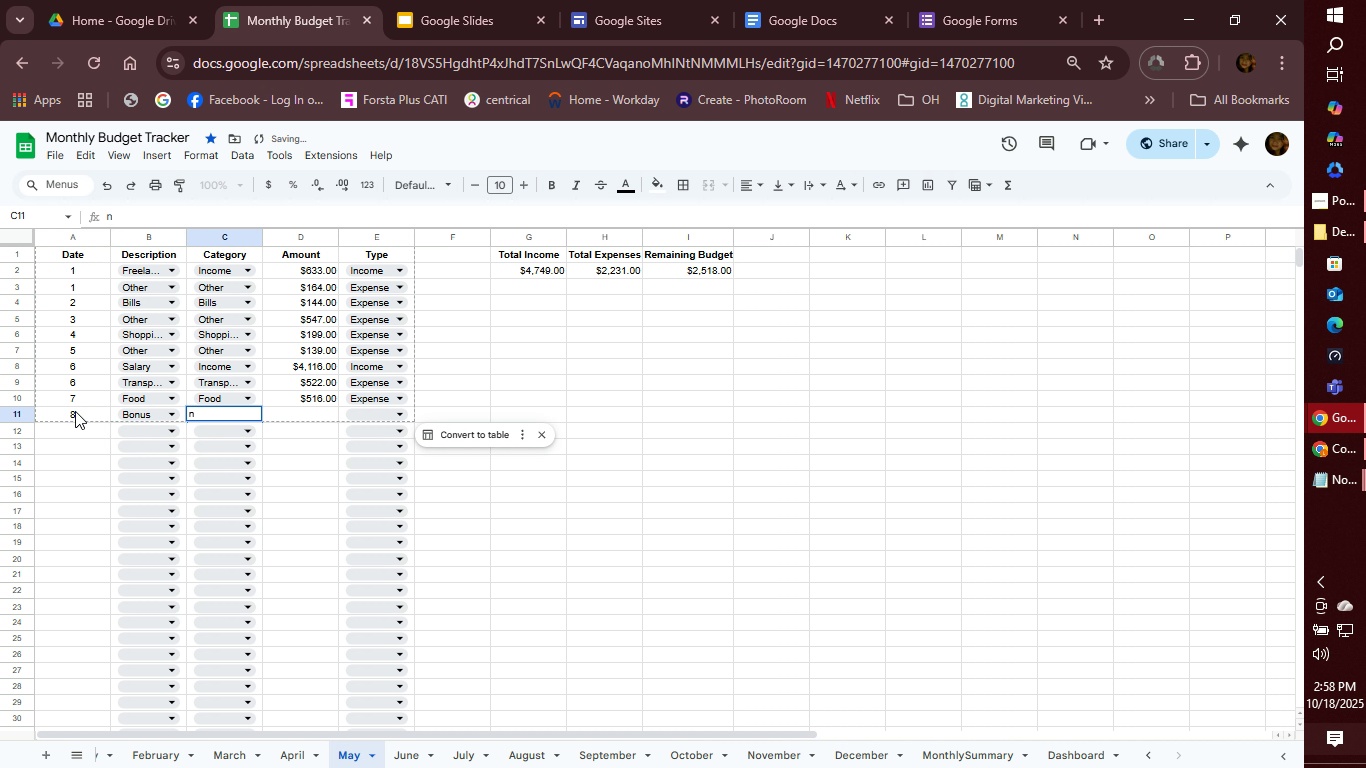 
key(Backspace)
 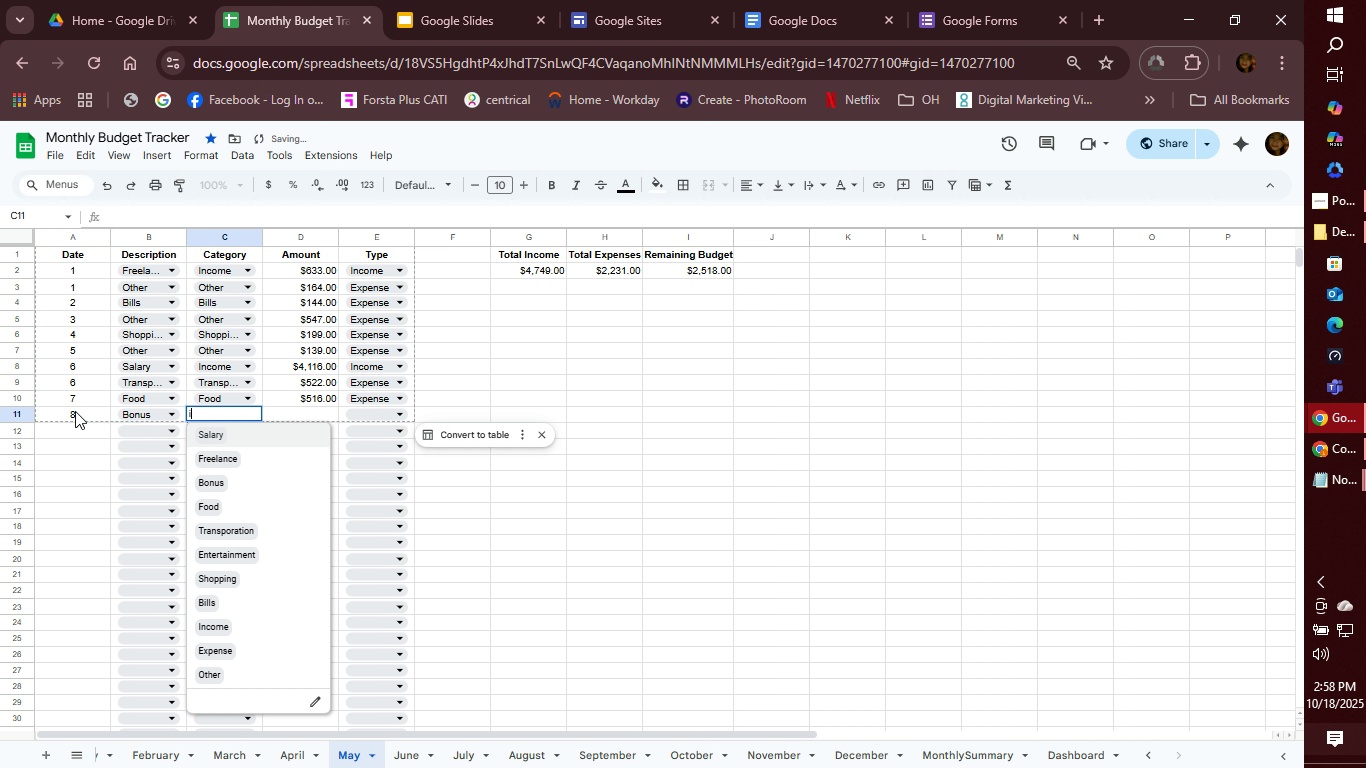 
key(I)
 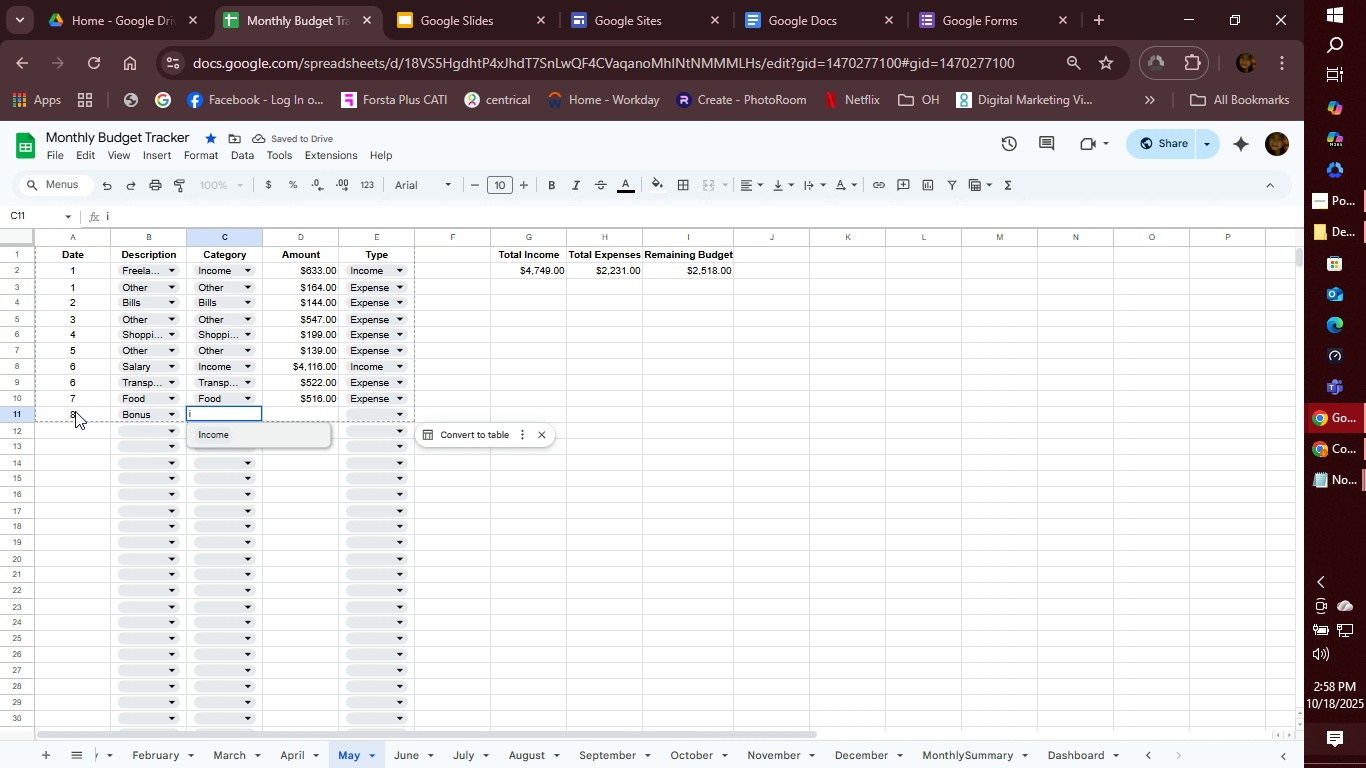 
key(Tab)
 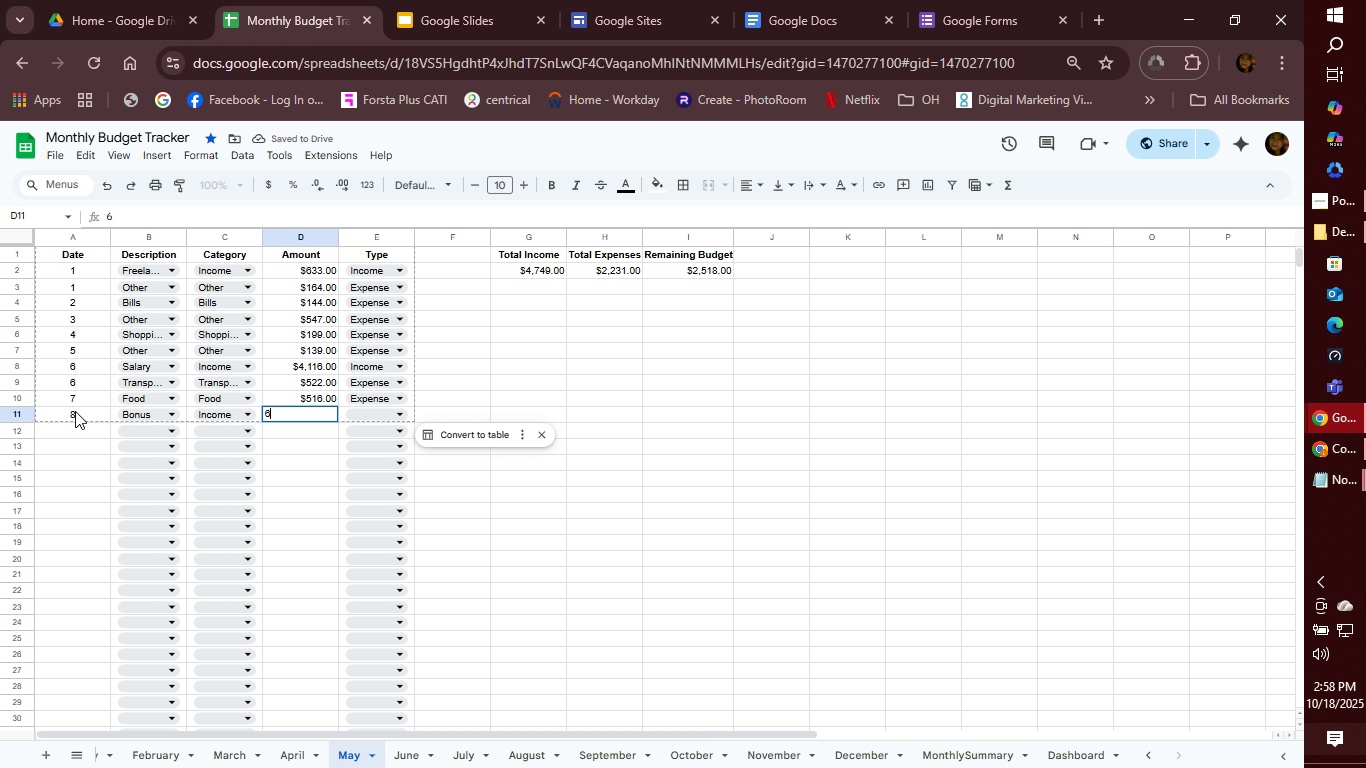 
type(635)
key(Tab)
type(i)
 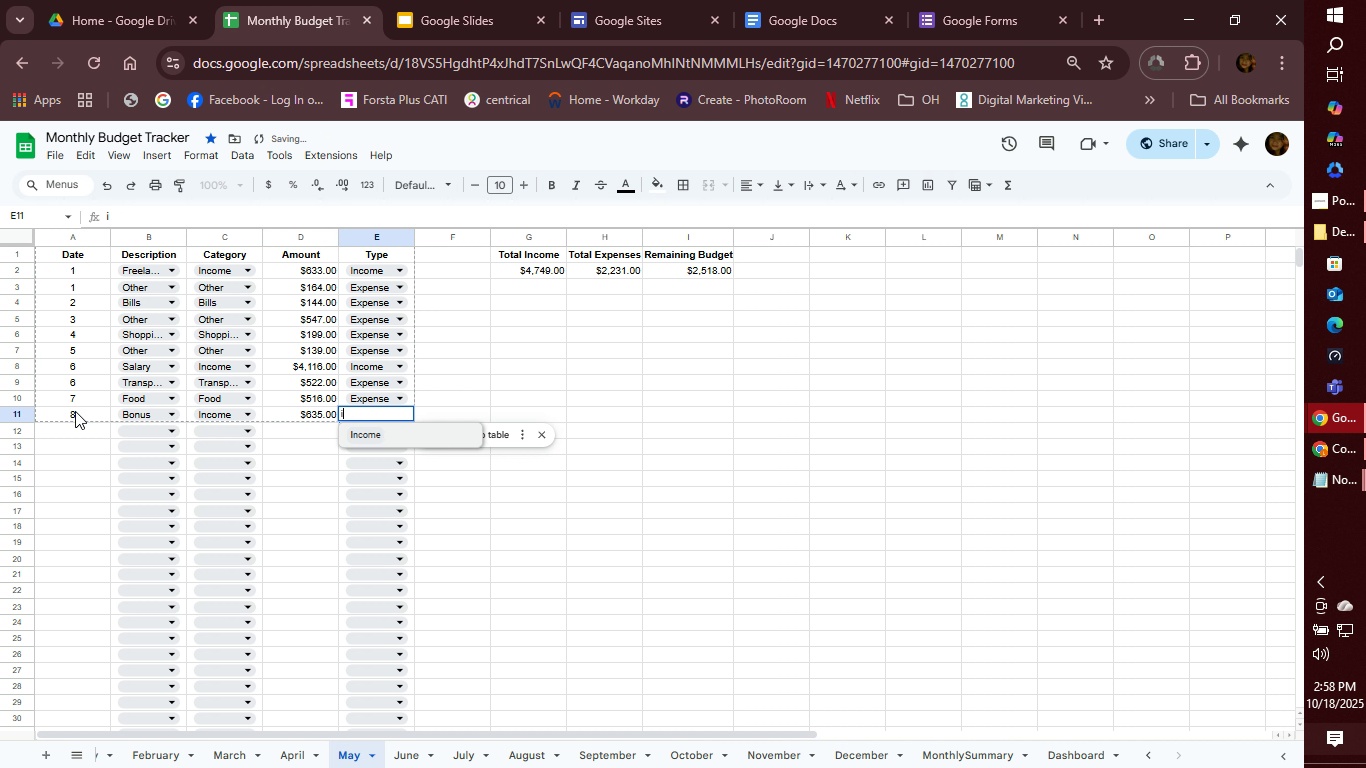 
key(Enter)
 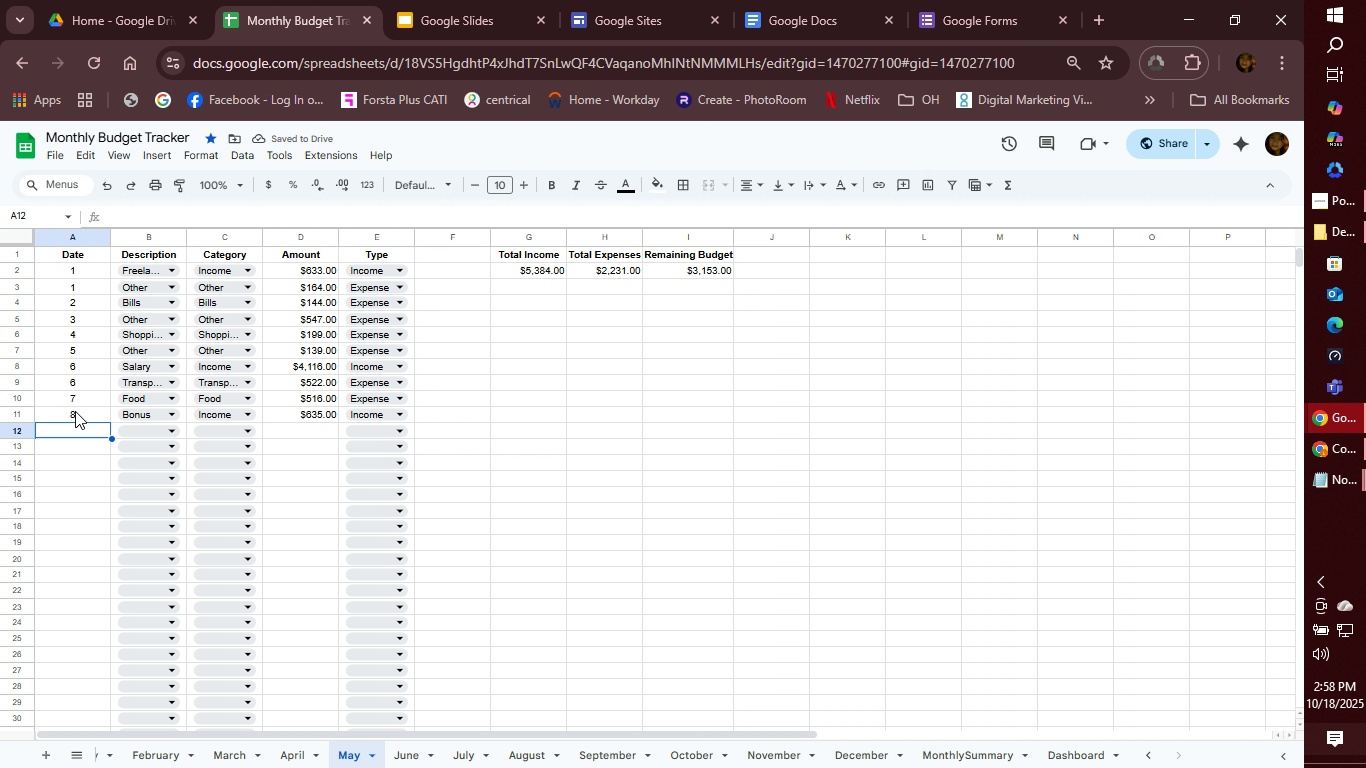 
key(I)
 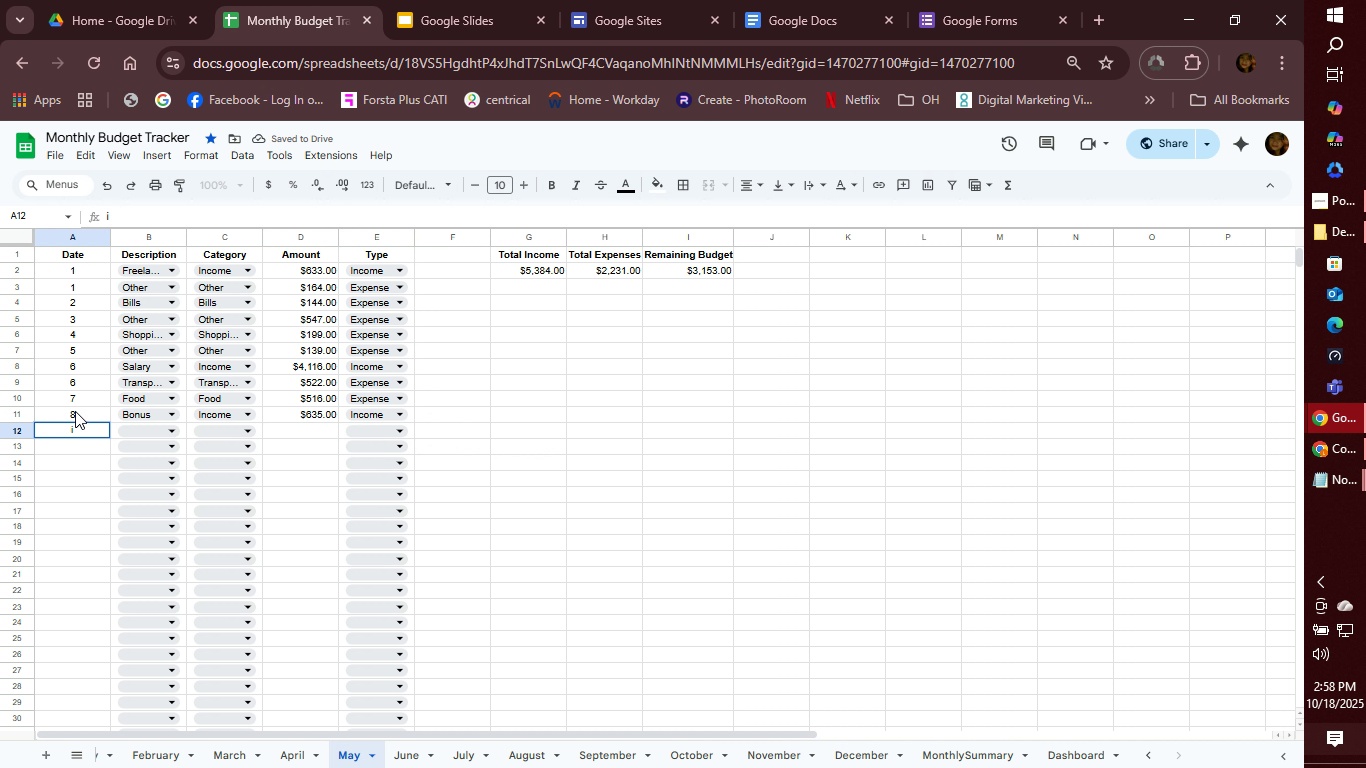 
key(Backspace)
 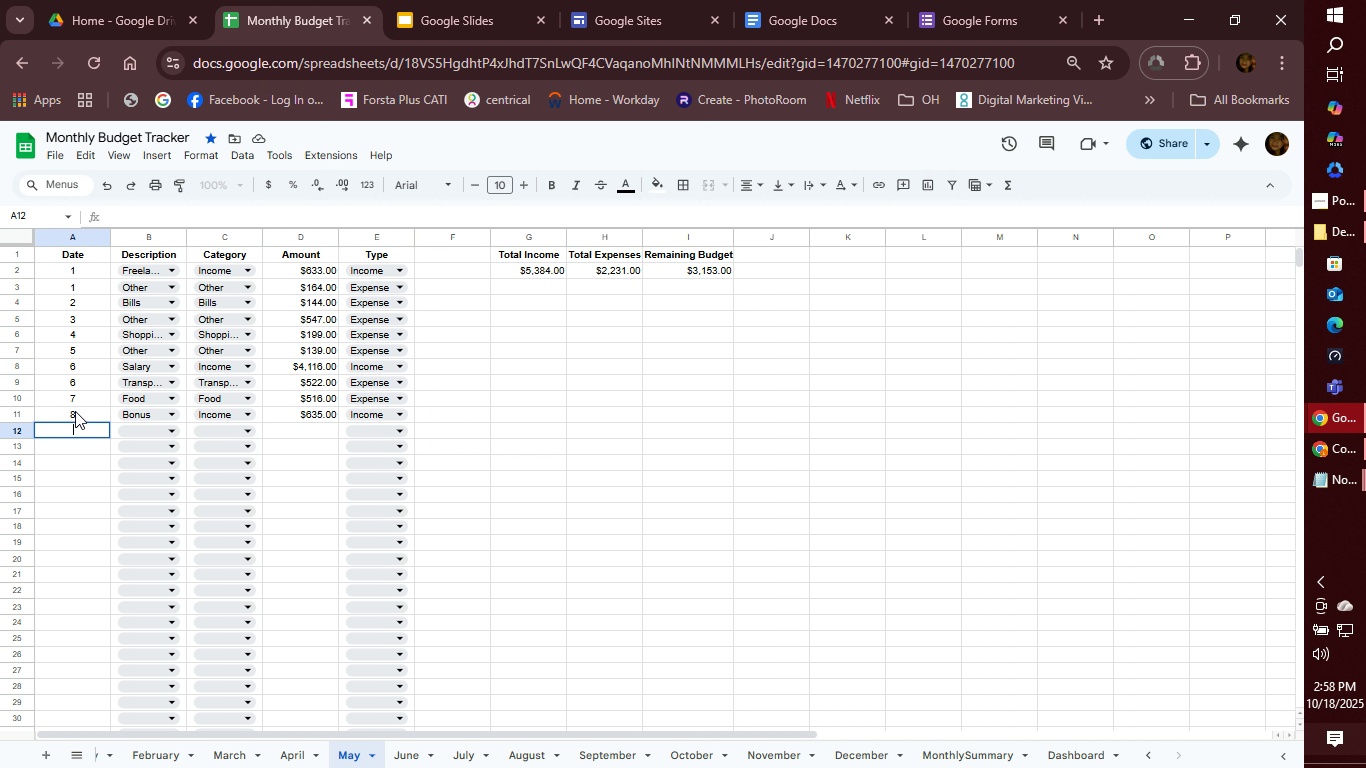 
key(8)
 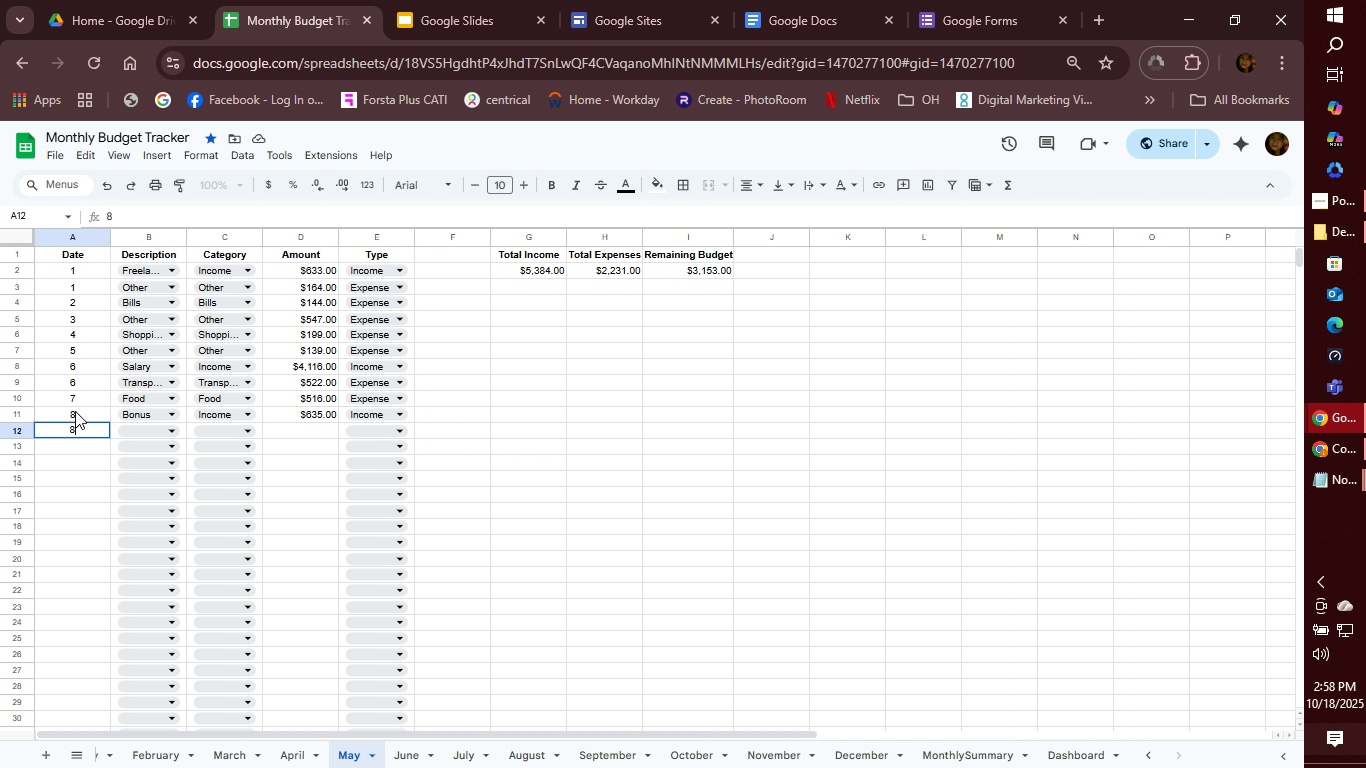 
key(Tab)
 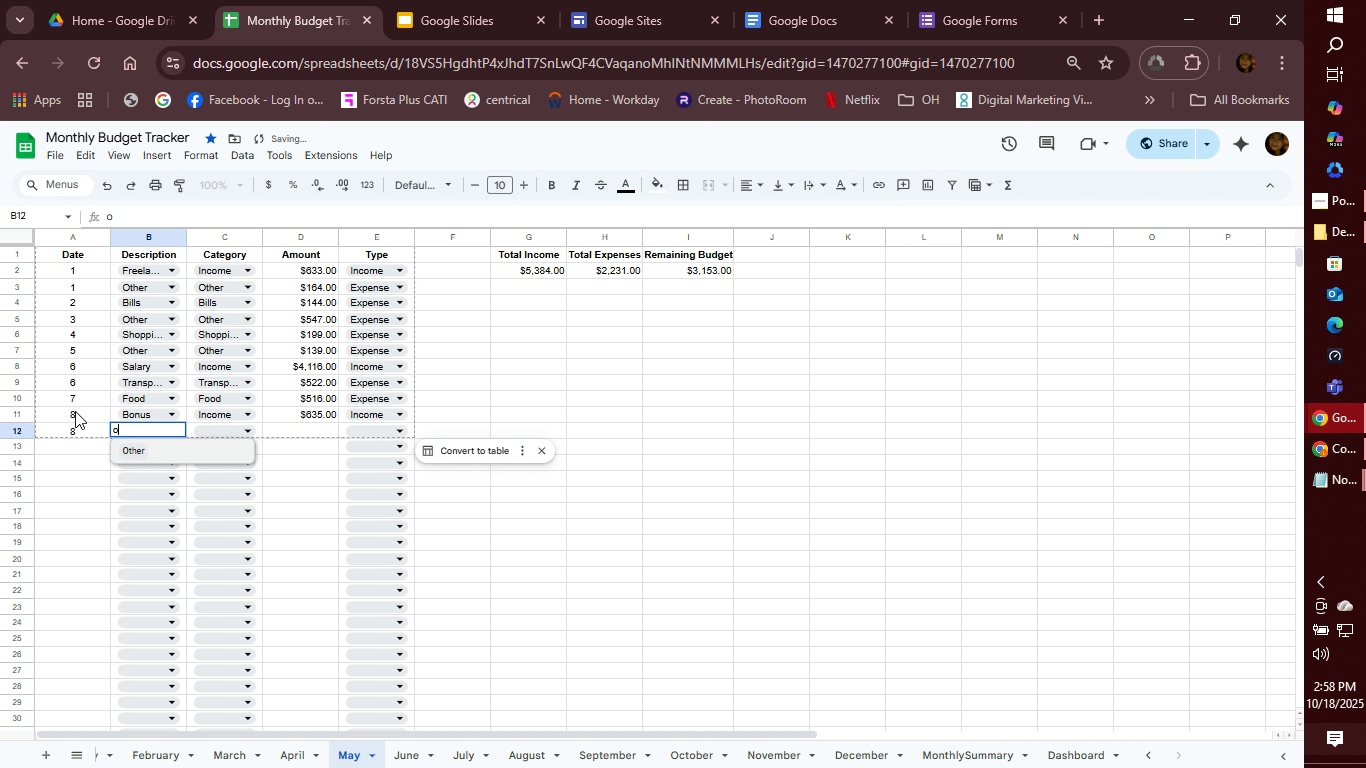 
key(Tab)
 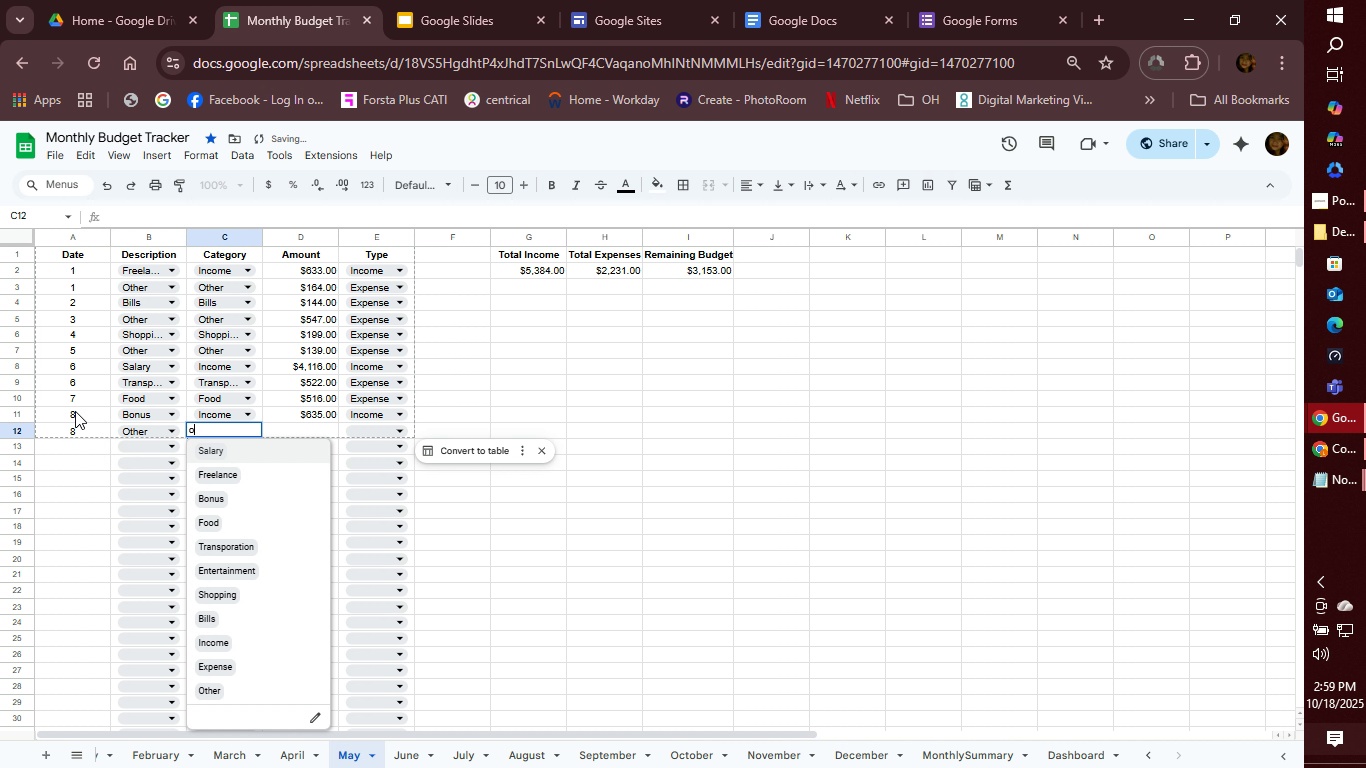 
key(O)
 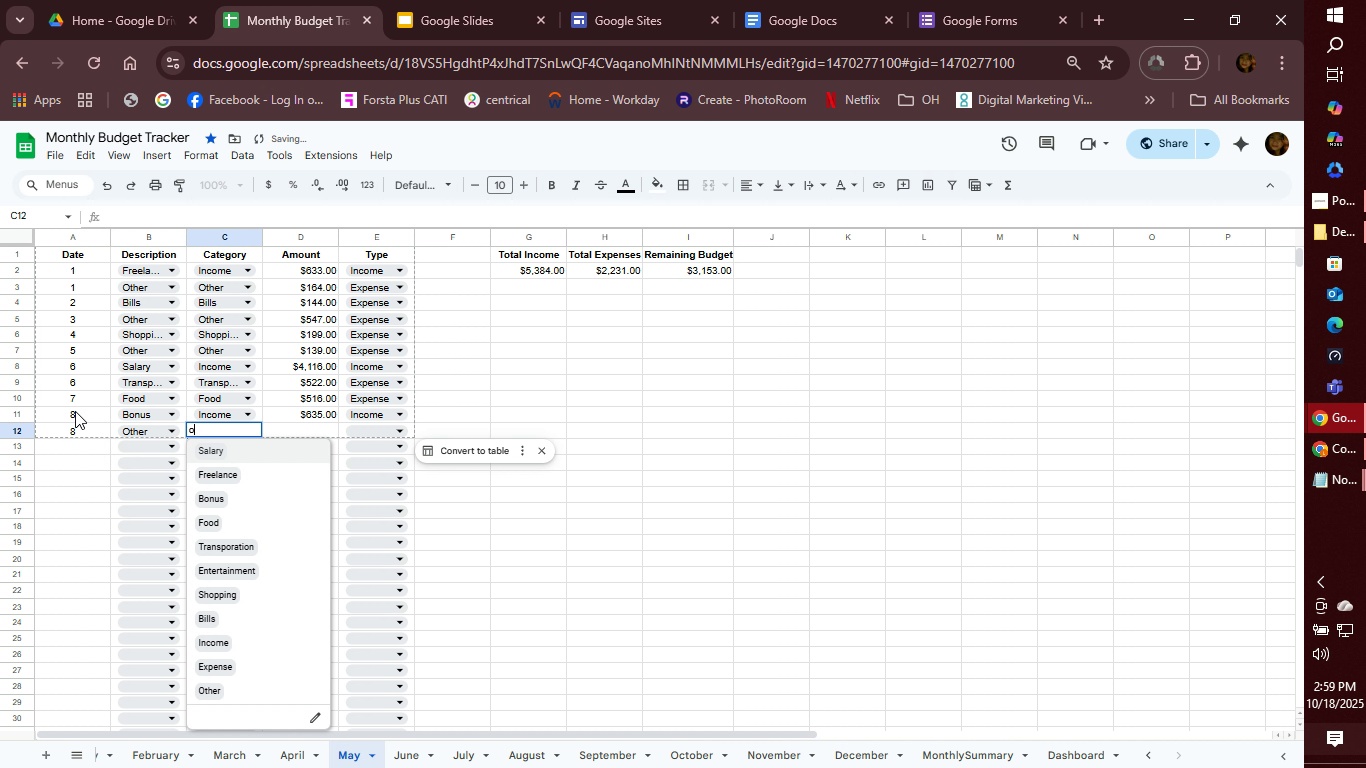 
key(Tab)
 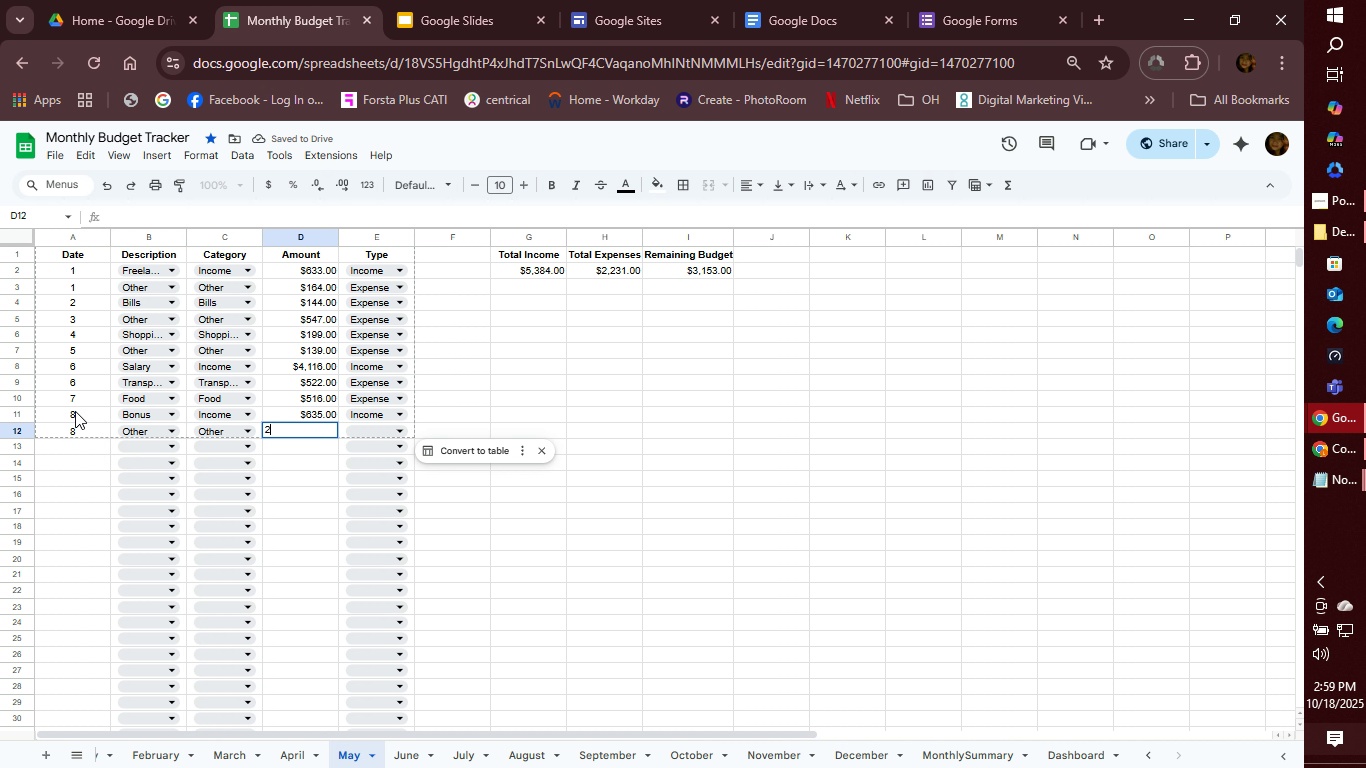 
wait(5.49)
 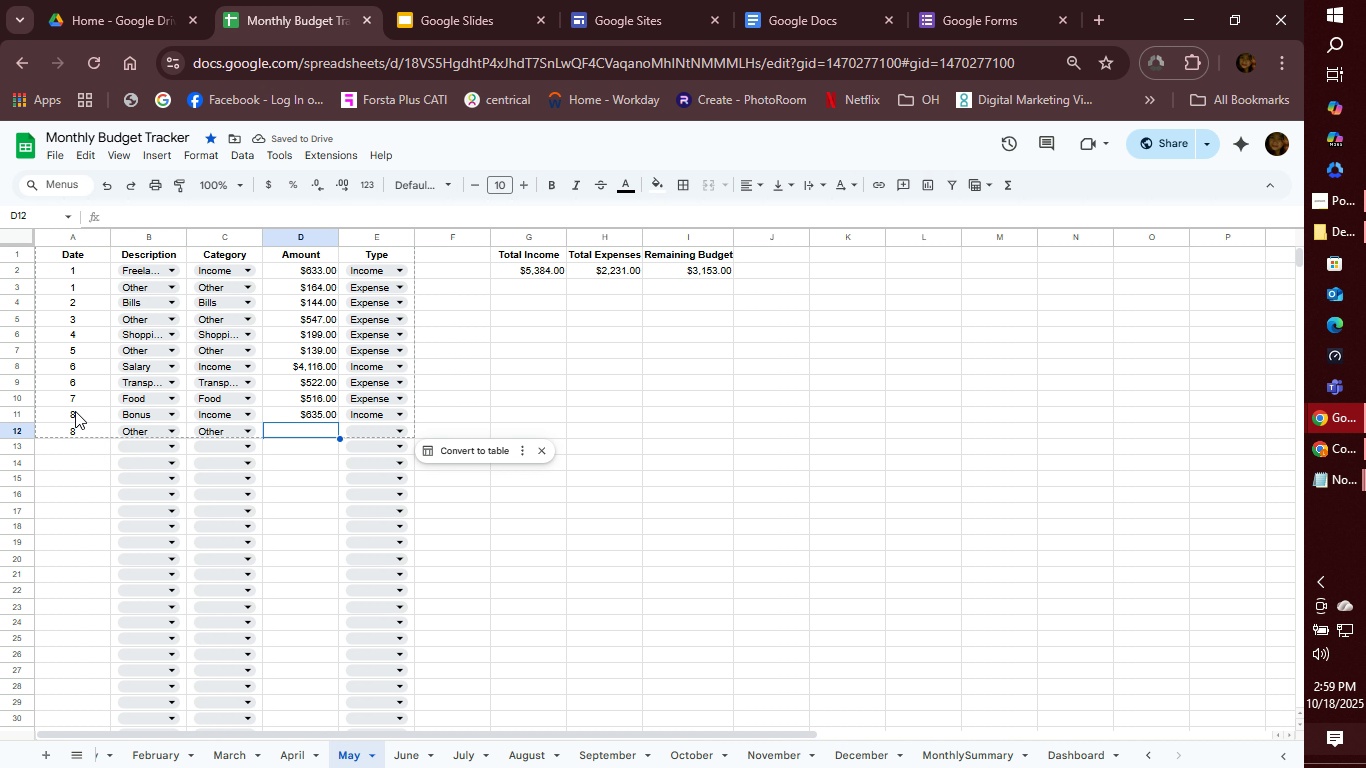 
type(220)
key(Tab)
type(E)
 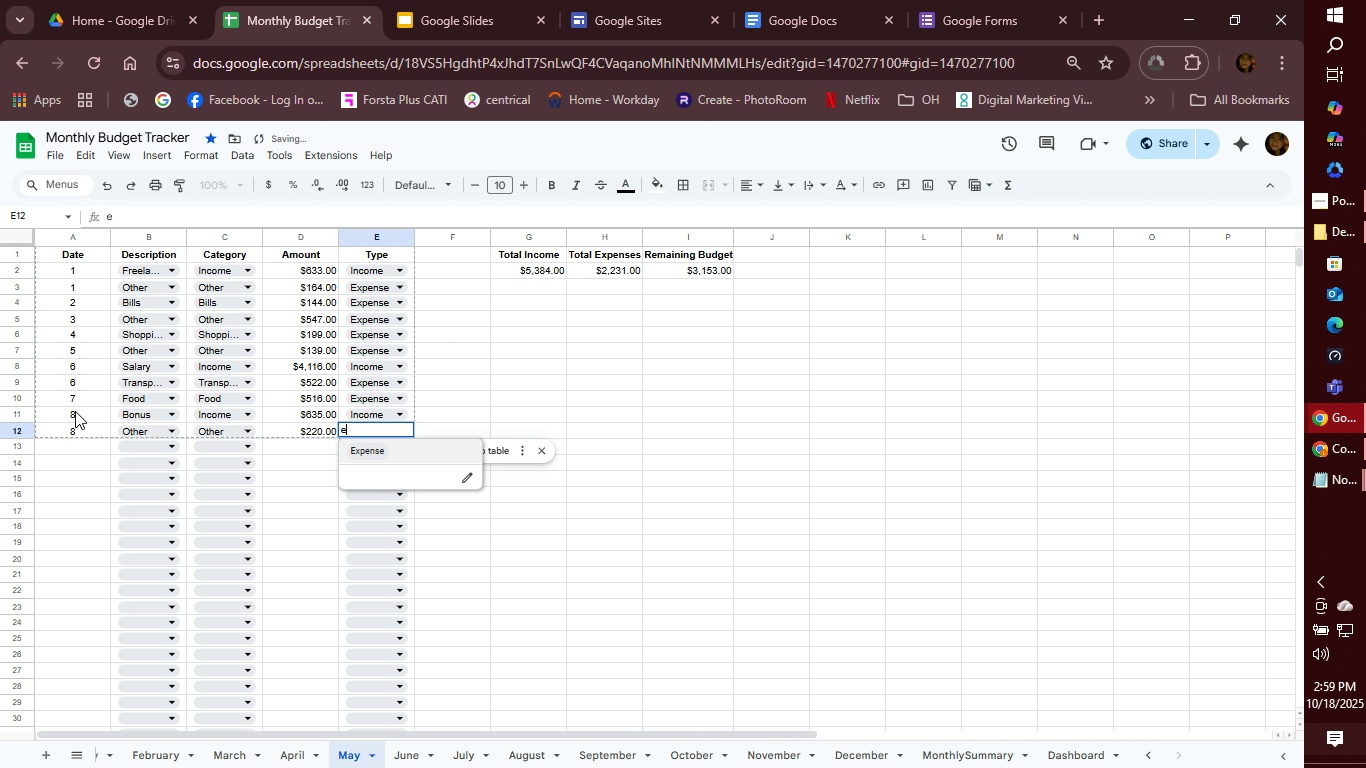 
hold_key(key=CapsLock, duration=0.33)
 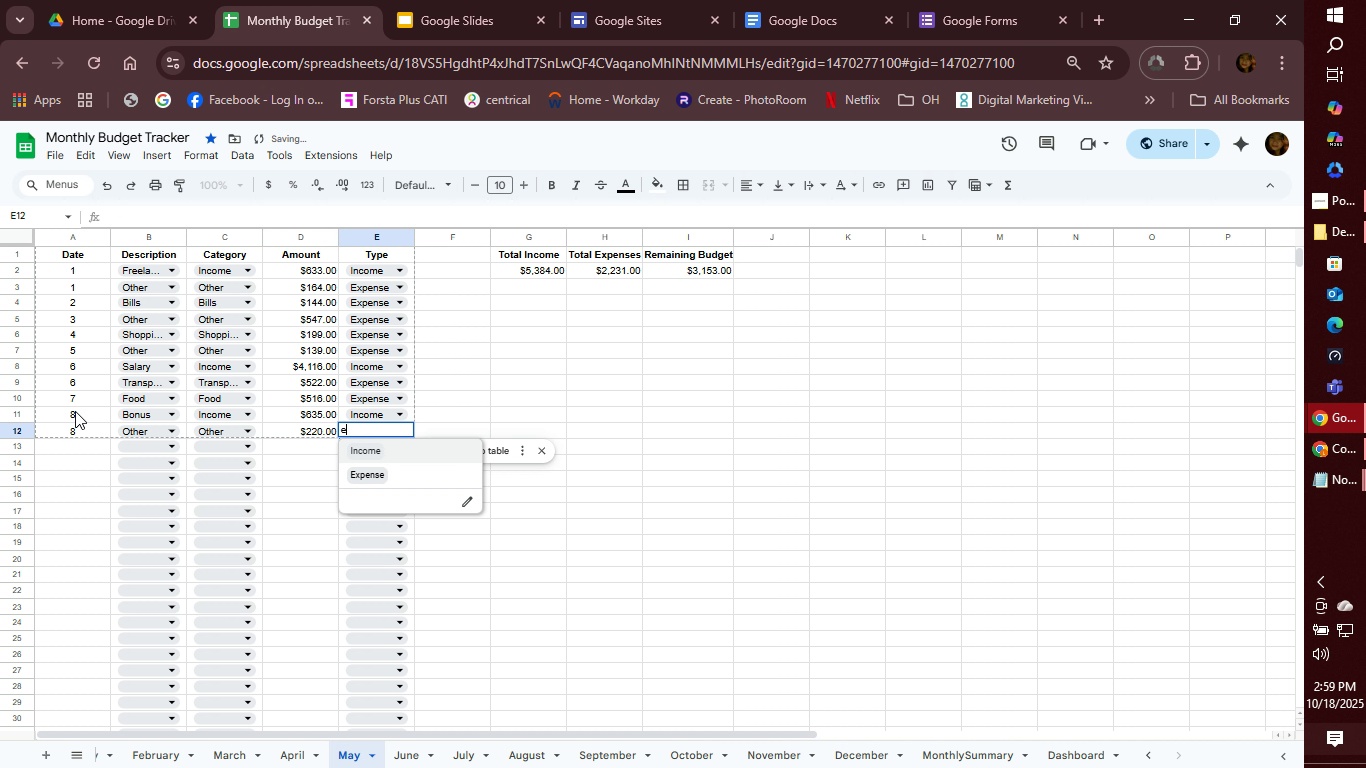 
key(Enter)
 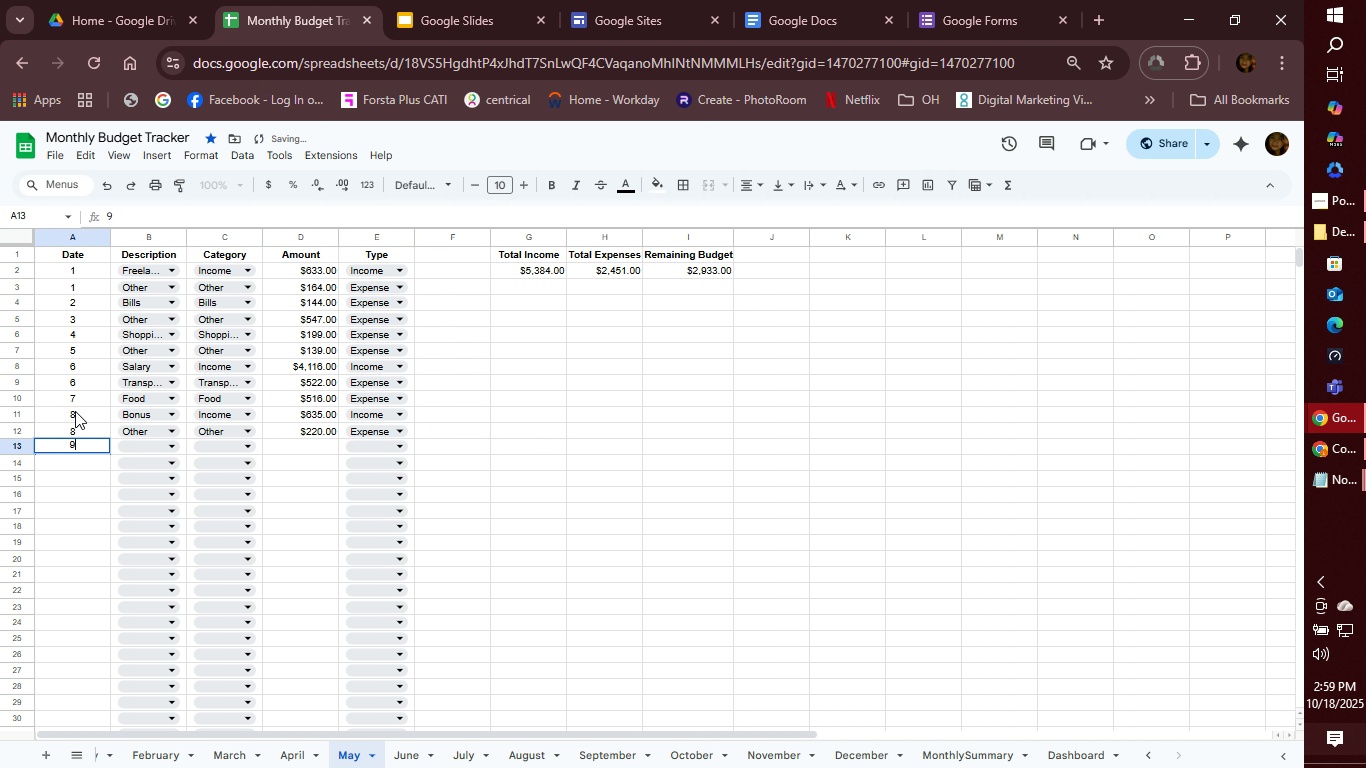 
type(9)
key(Tab)
type(bon)
key(Tab)
type(in)
key(Tab)
 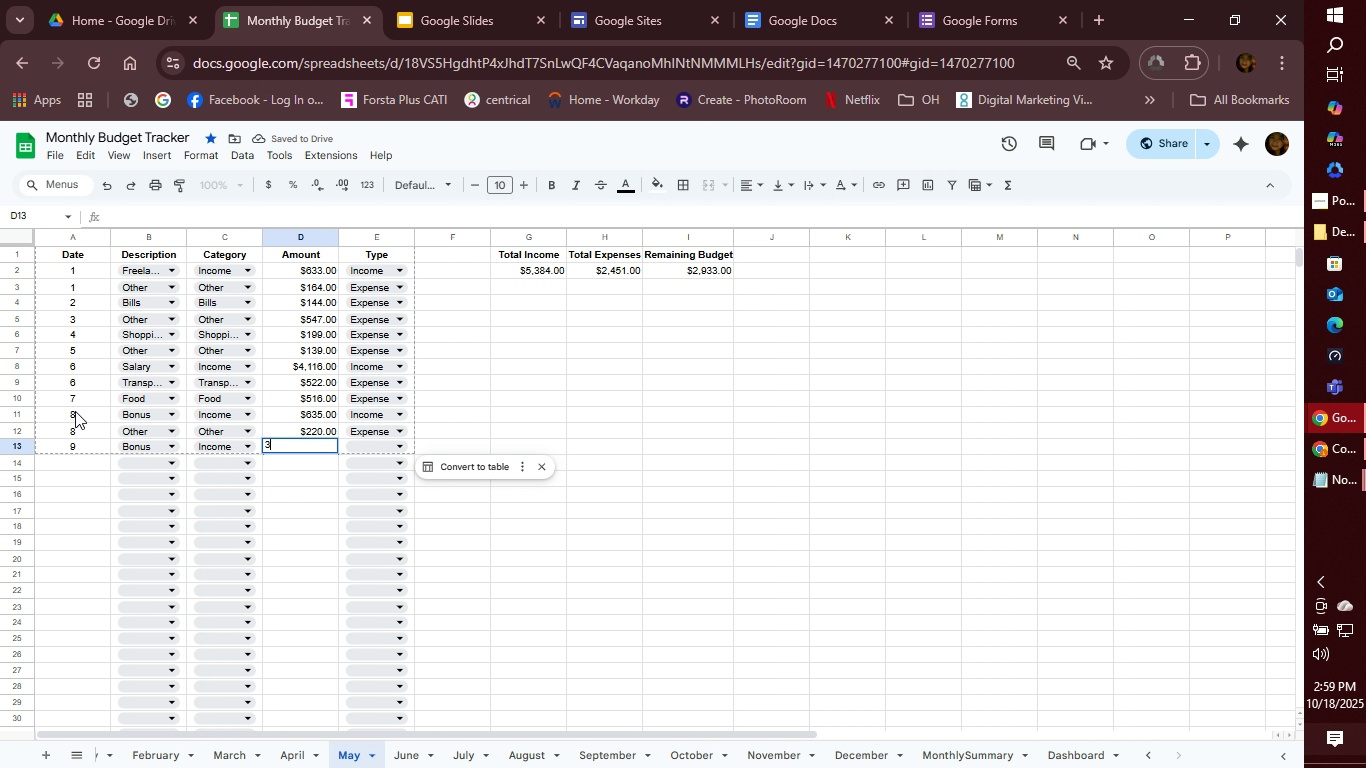 
type(326)
key(Tab)
type(i)
 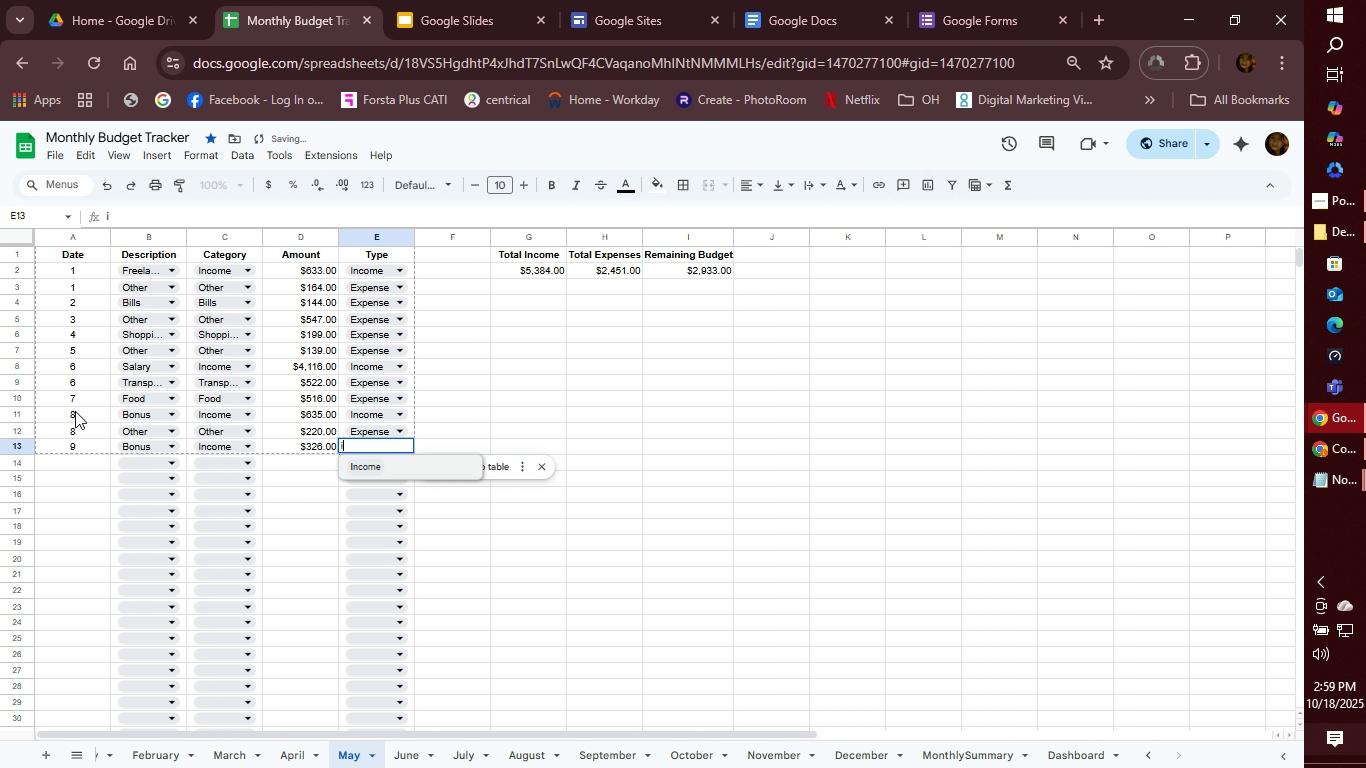 
key(Enter)
 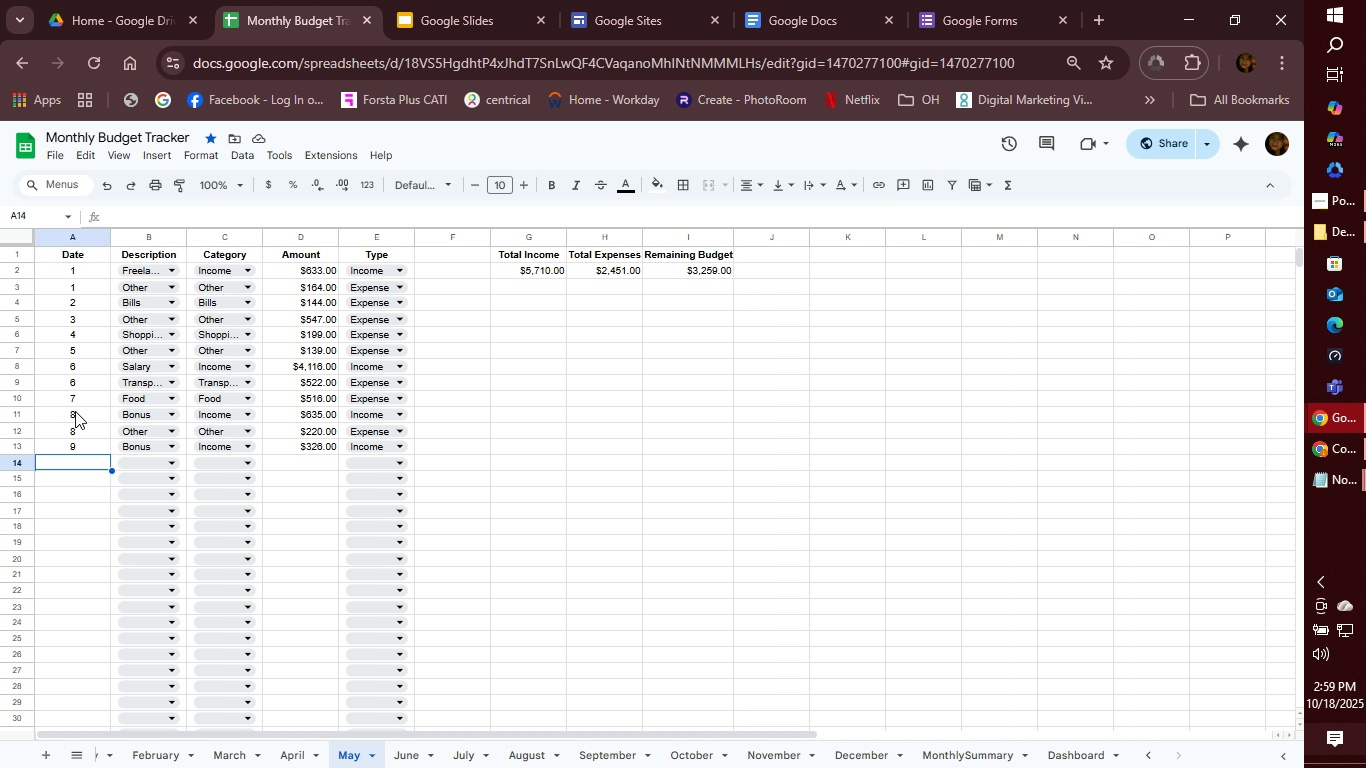 
wait(5.51)
 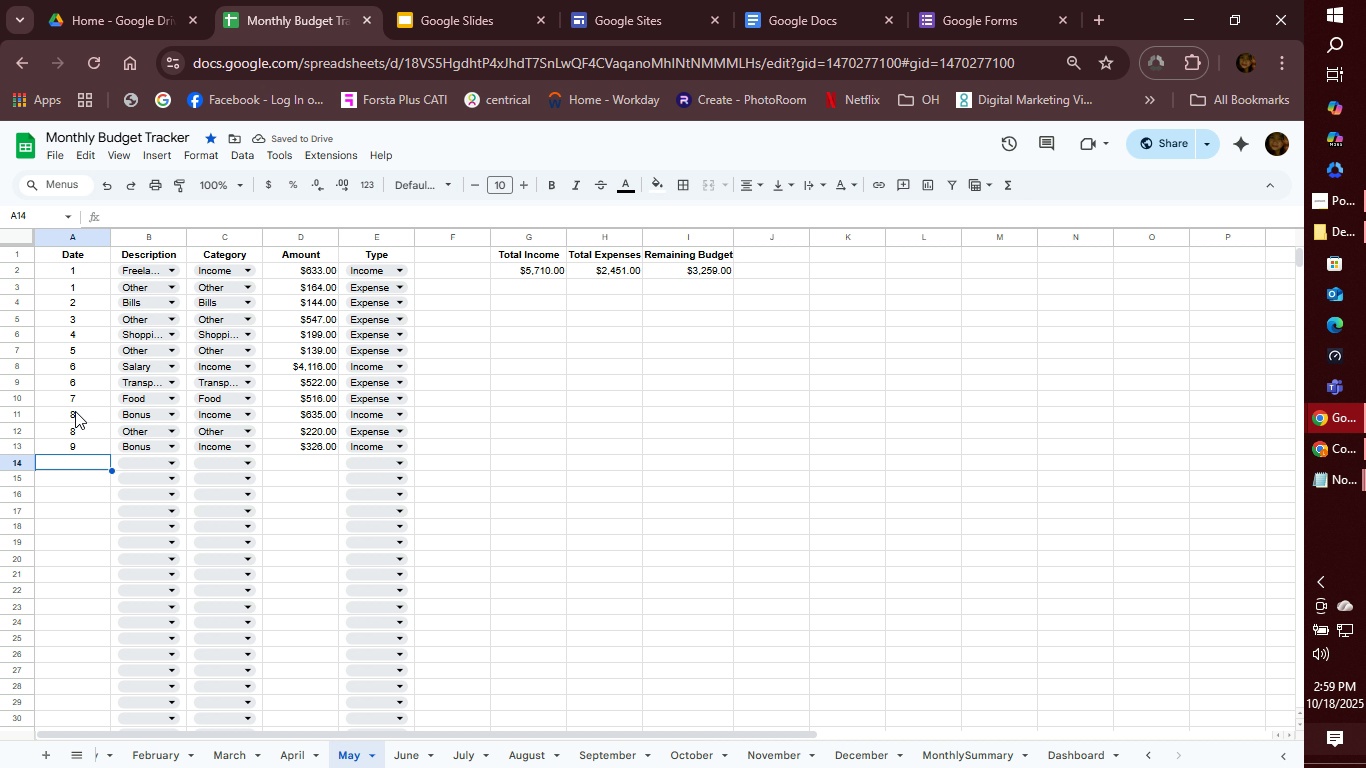 
type(10)
 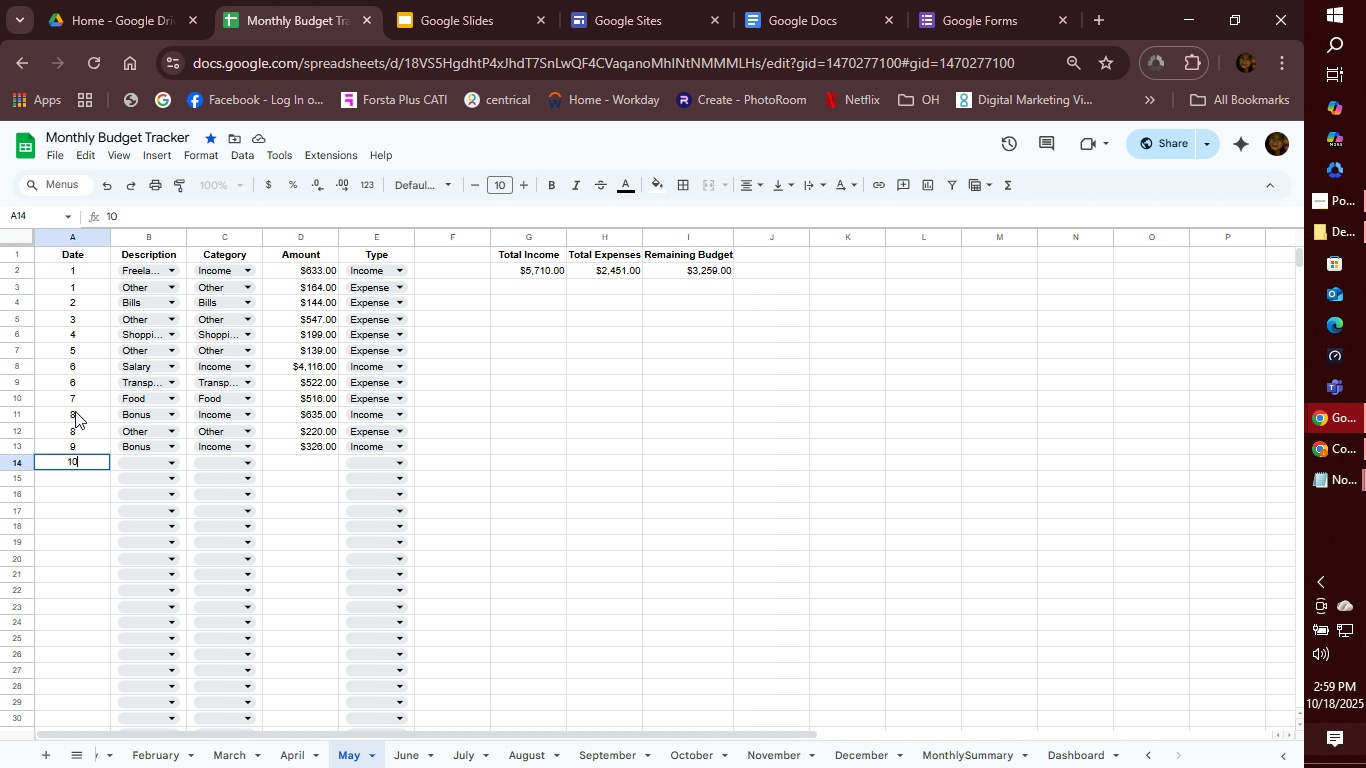 
wait(19.94)
 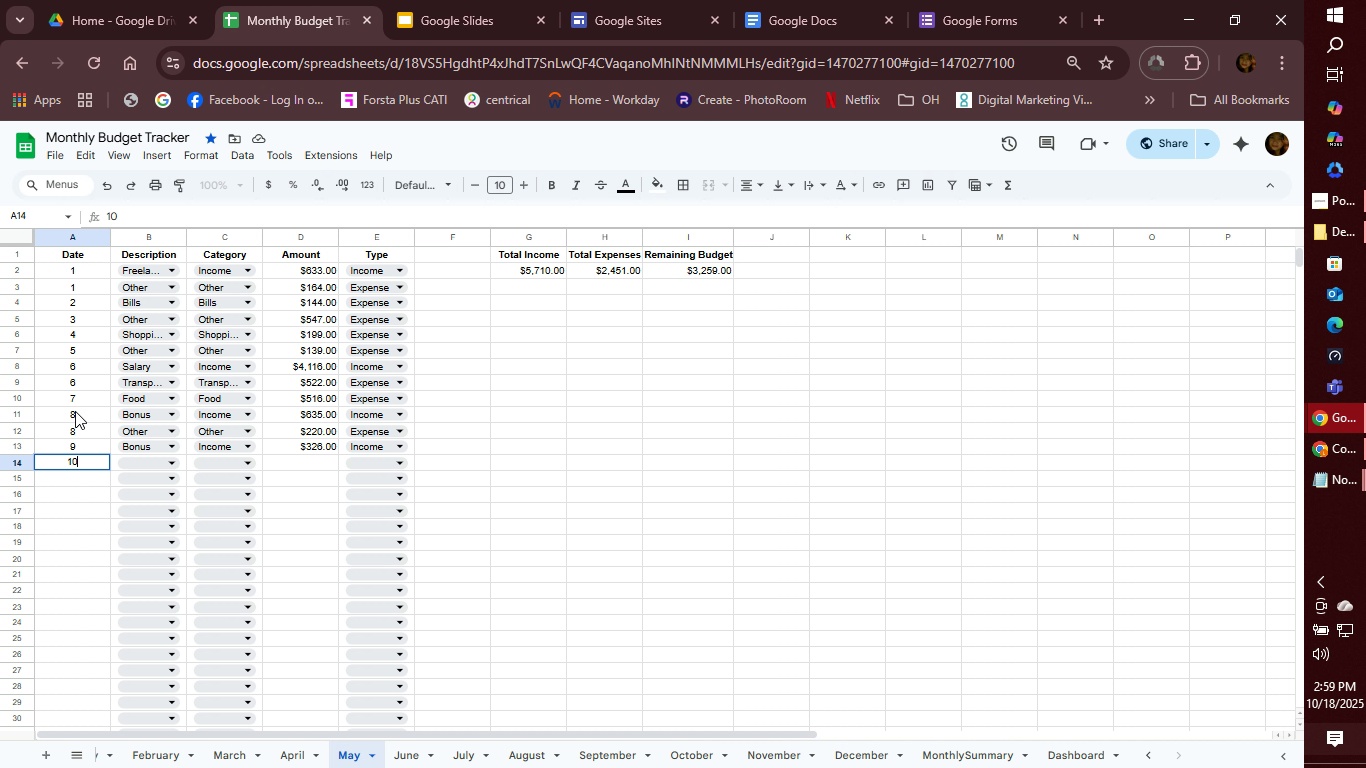 
key(ArrowUp)
 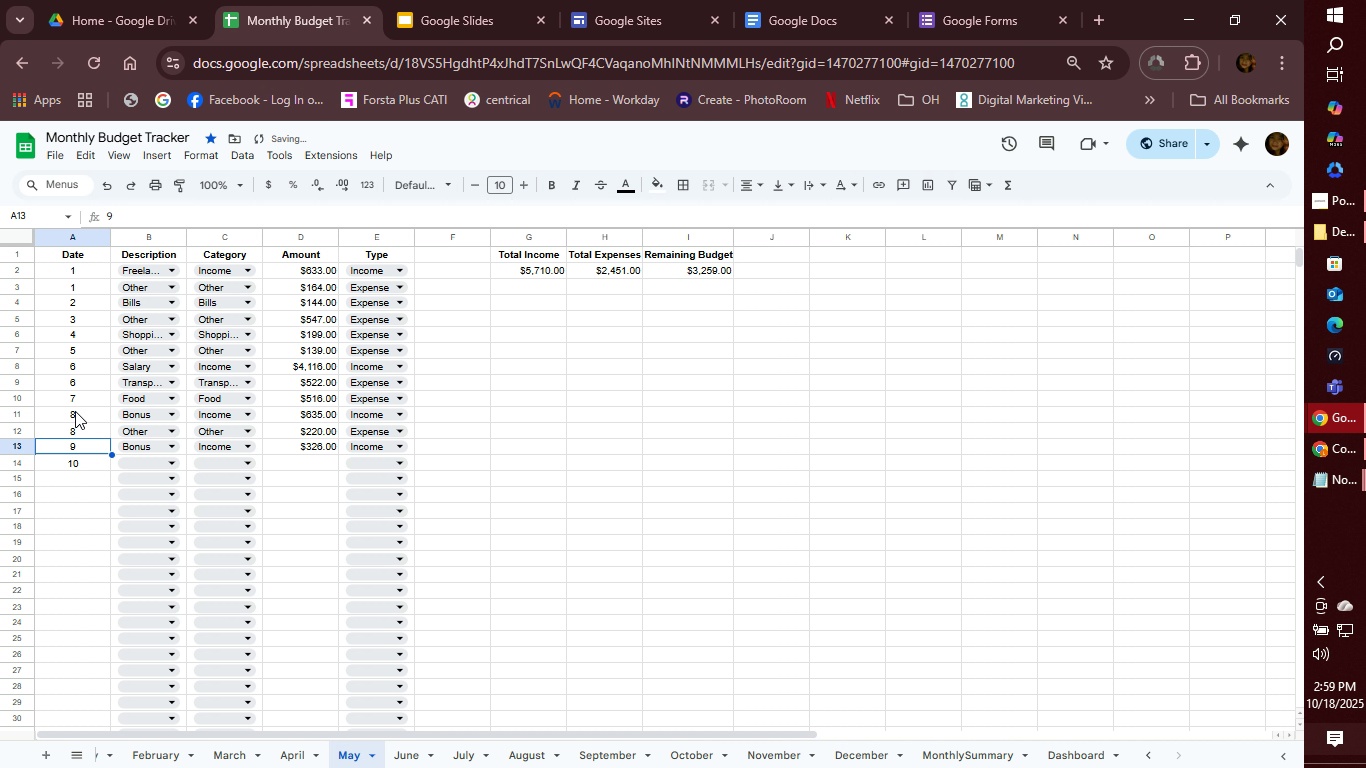 
key(Tab)
type(en)
key(Backspace)
key(Backspace)
type(tr)
key(Tab)
type(tr)
key(Tab)
 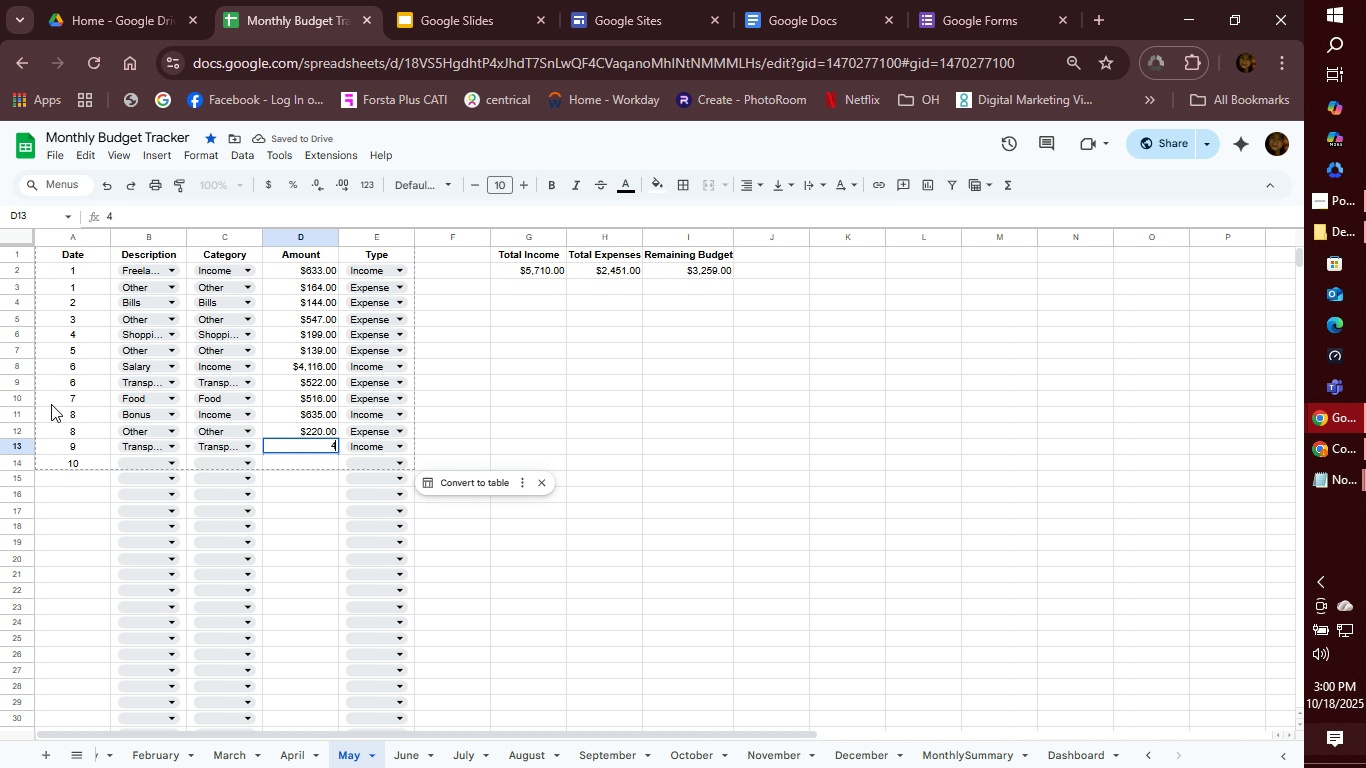 
type(481)
key(Tab)
type(e)
 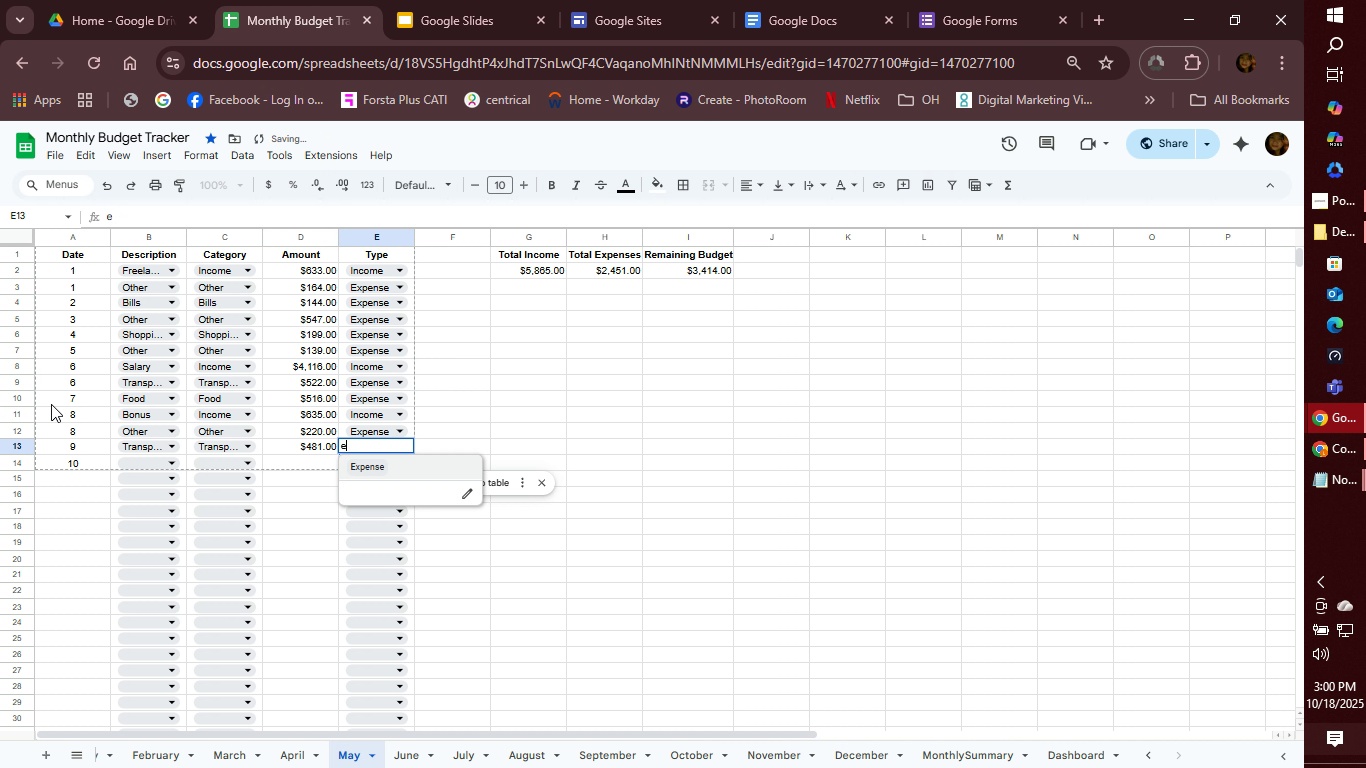 
key(Enter)
 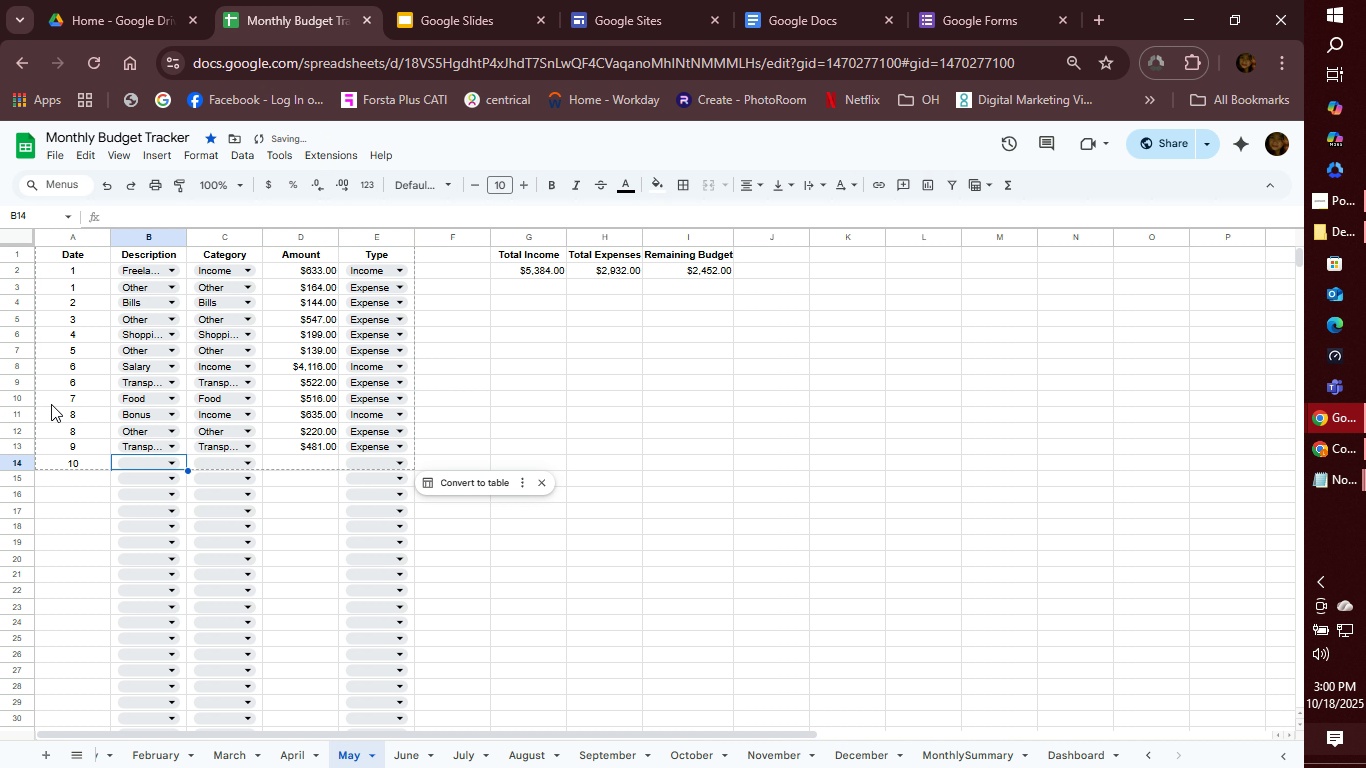 
key(Tab)
 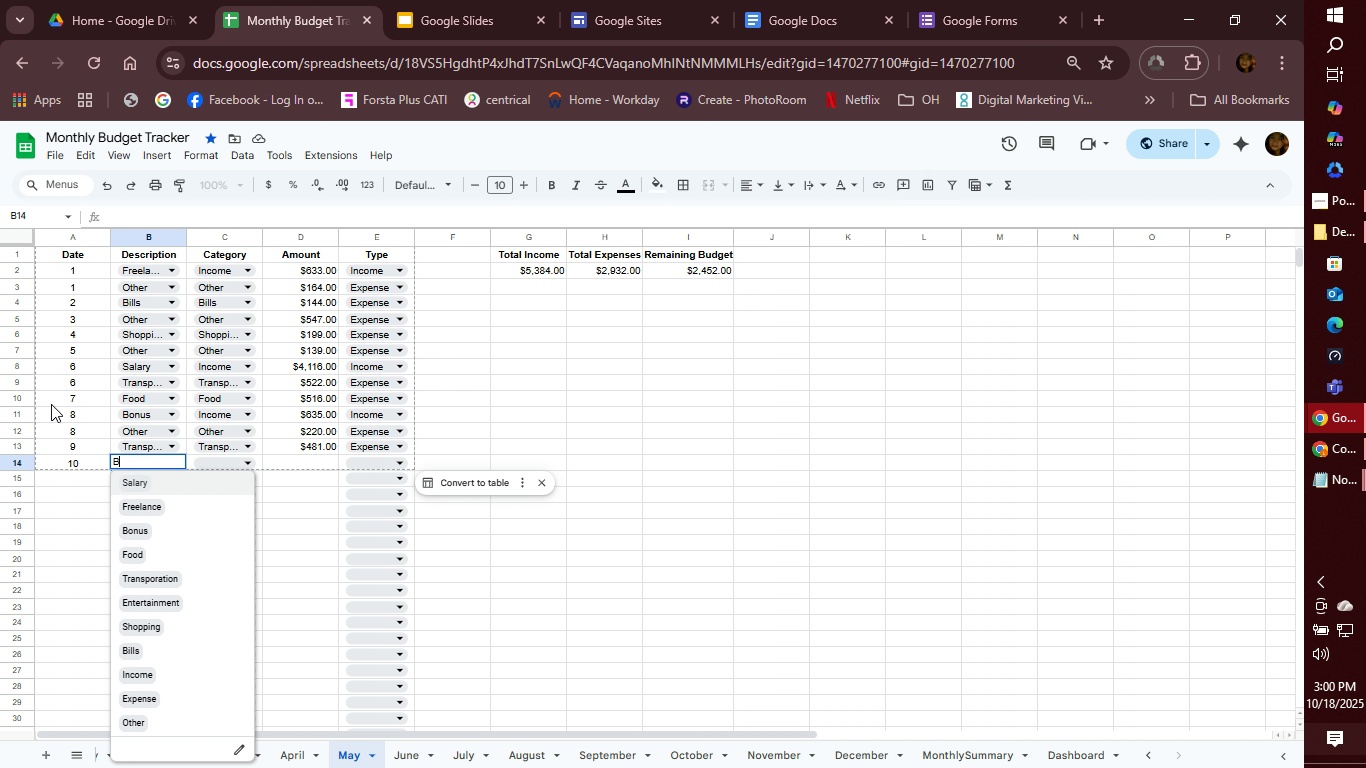 
wait(7.62)
 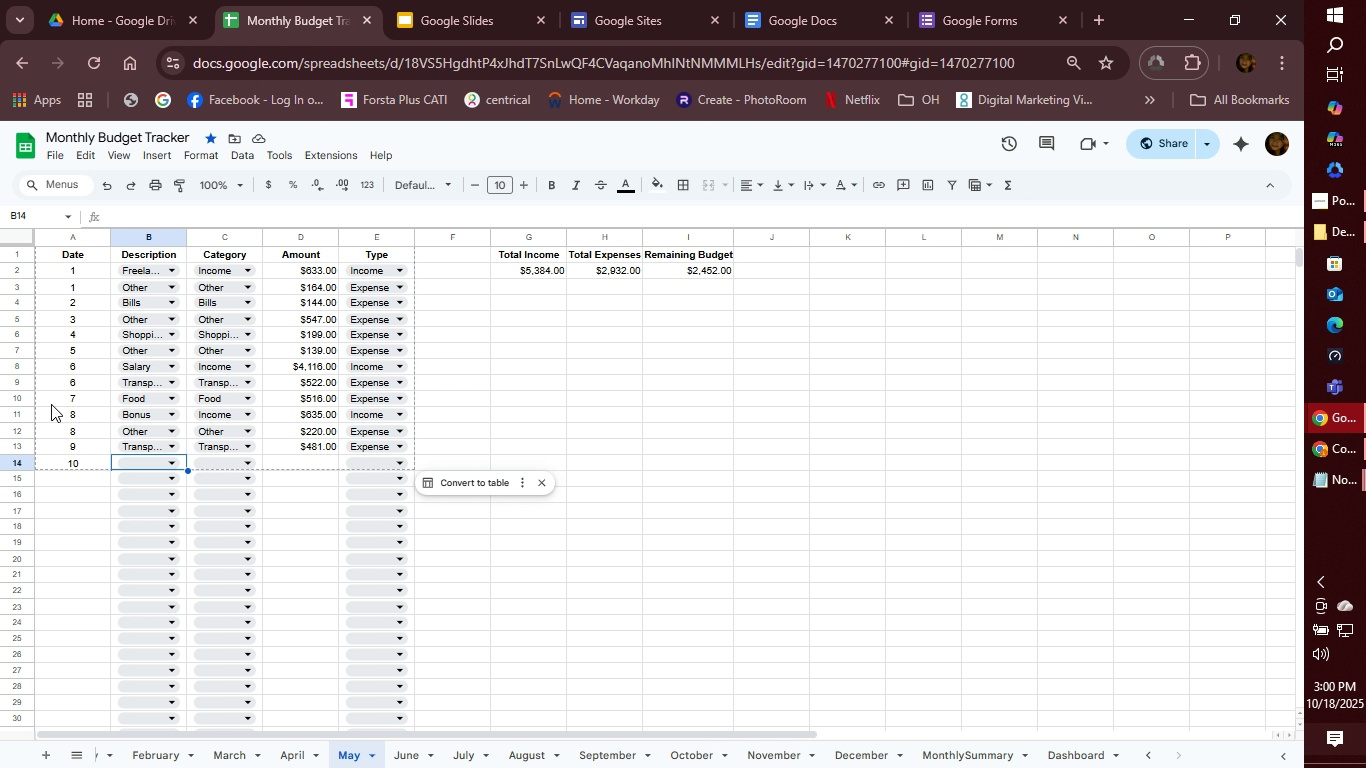 
type(B)
key(Tab)
type(bo)
key(Tab)
type(325)
key(Backspace)
type(6)
key(Tab)
type(i)
 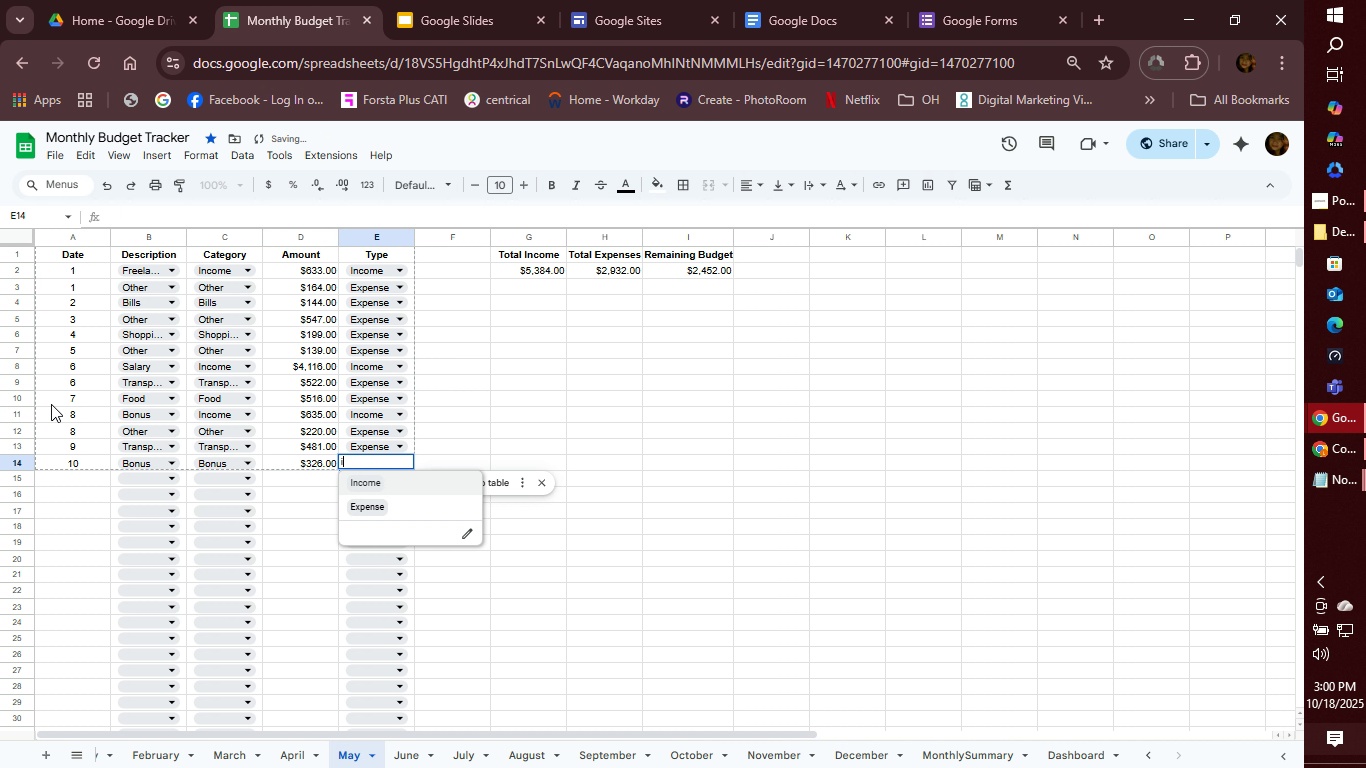 
key(Enter)
 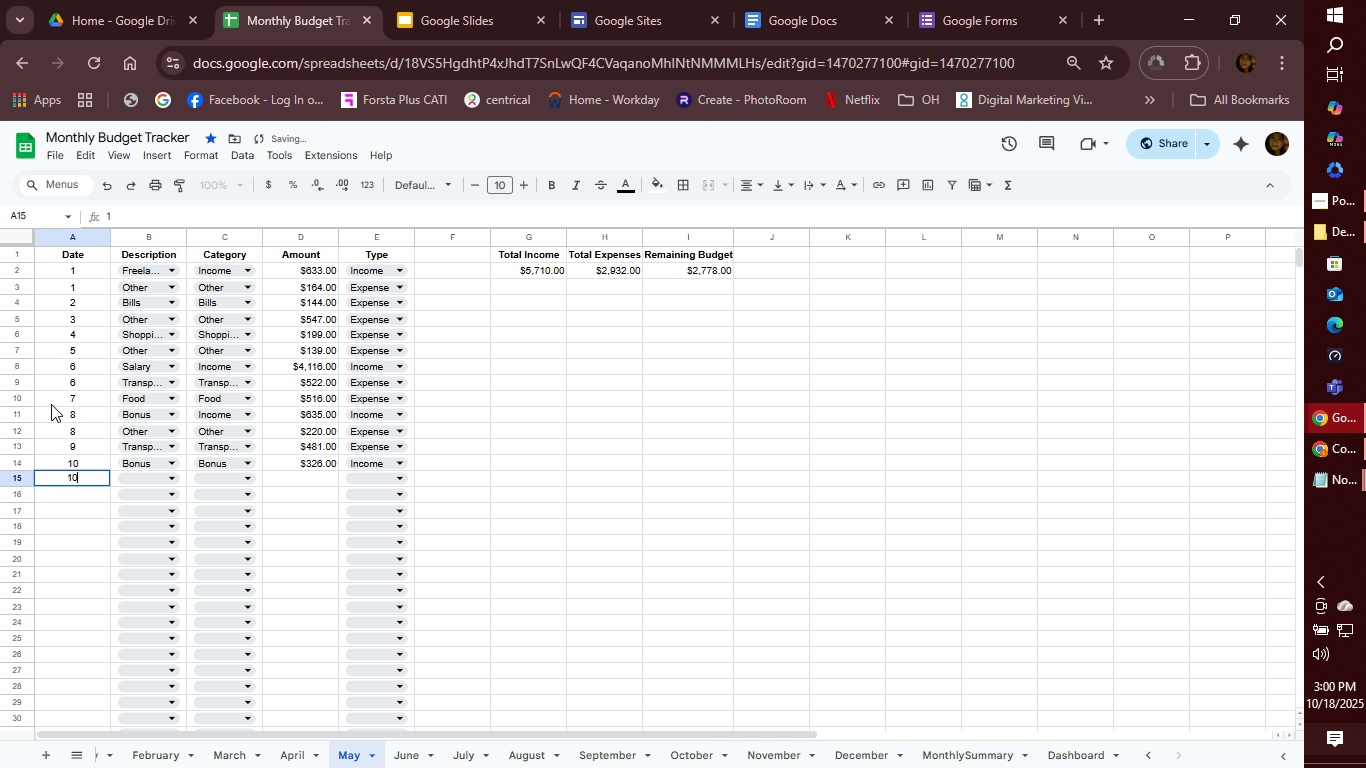 
type(10)
key(Tab)
type(en)
key(Tab)
type(en)
key(Tab)
type(144)
key(Tab)
type(e)
 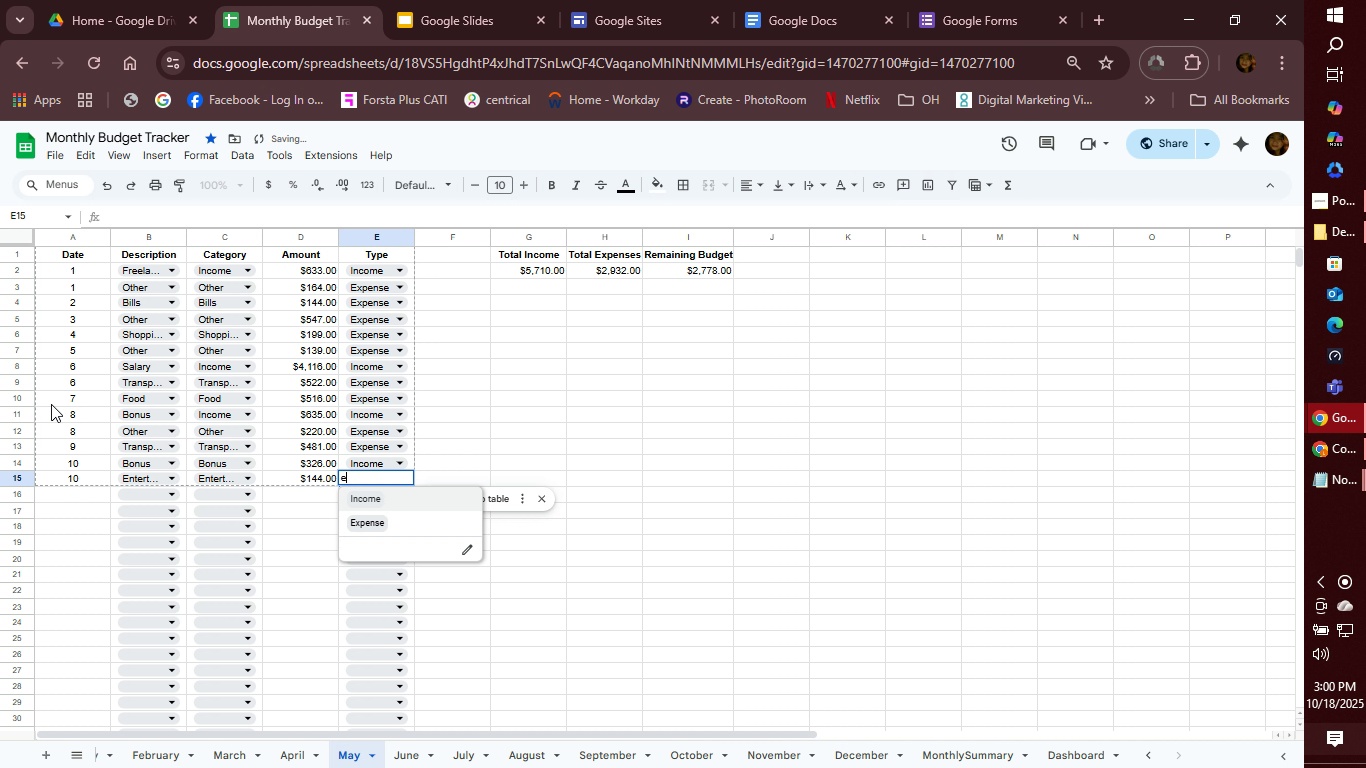 
key(Enter)
 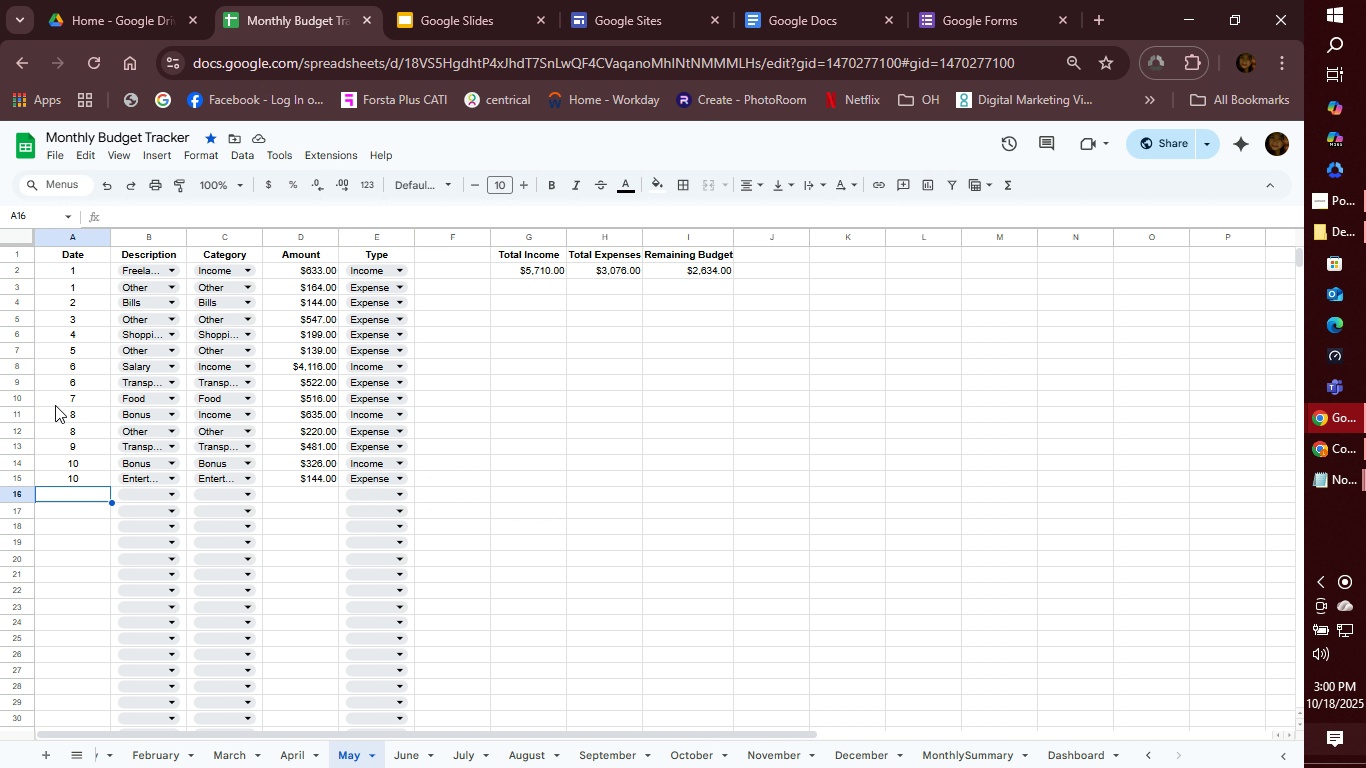 
wait(7.45)
 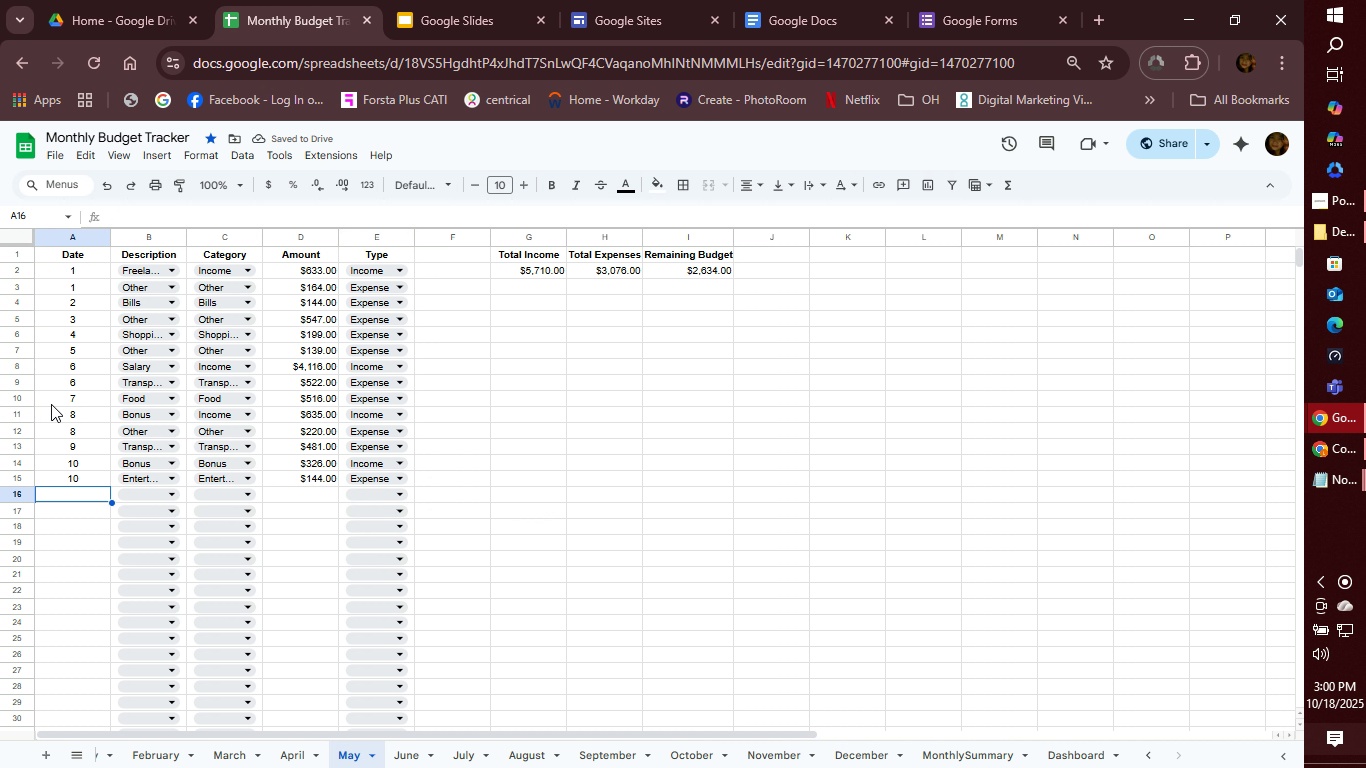 
left_click([399, 763])
 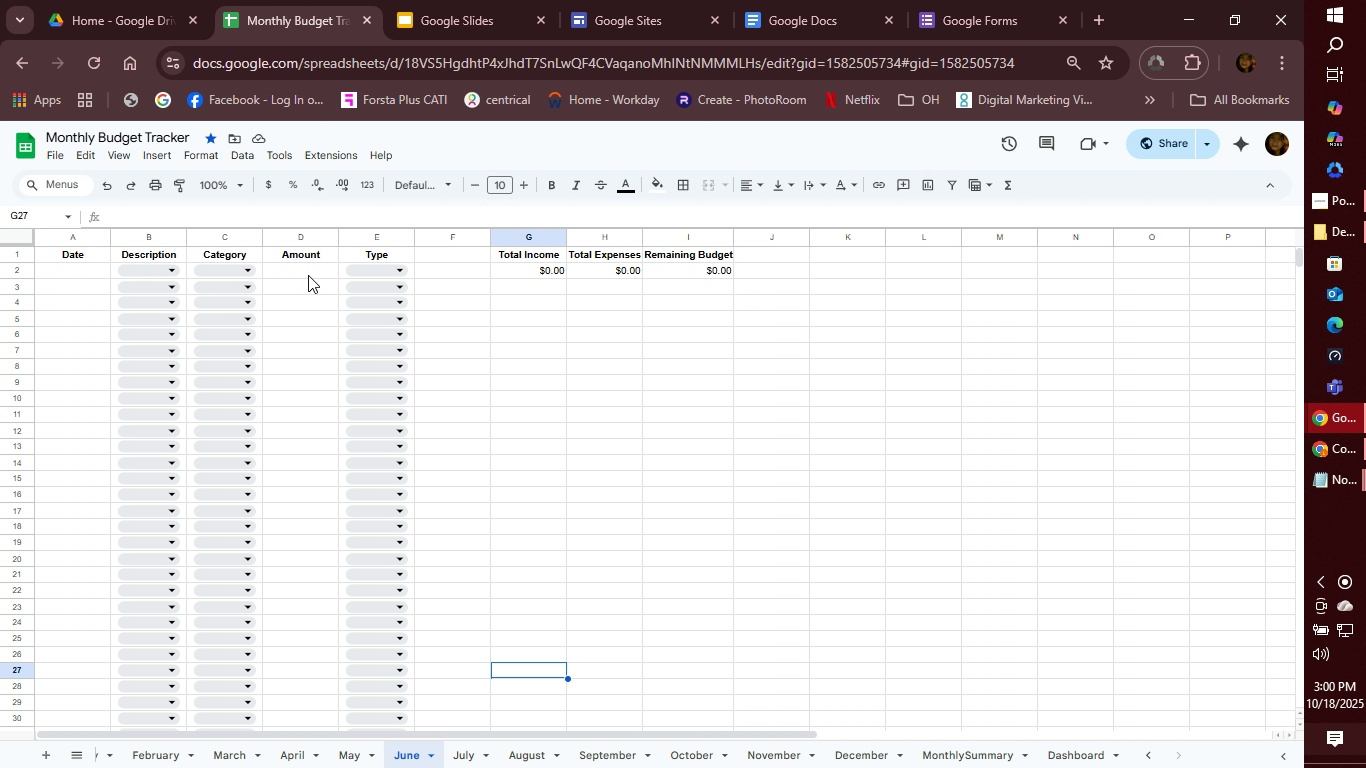 
left_click([313, 272])
 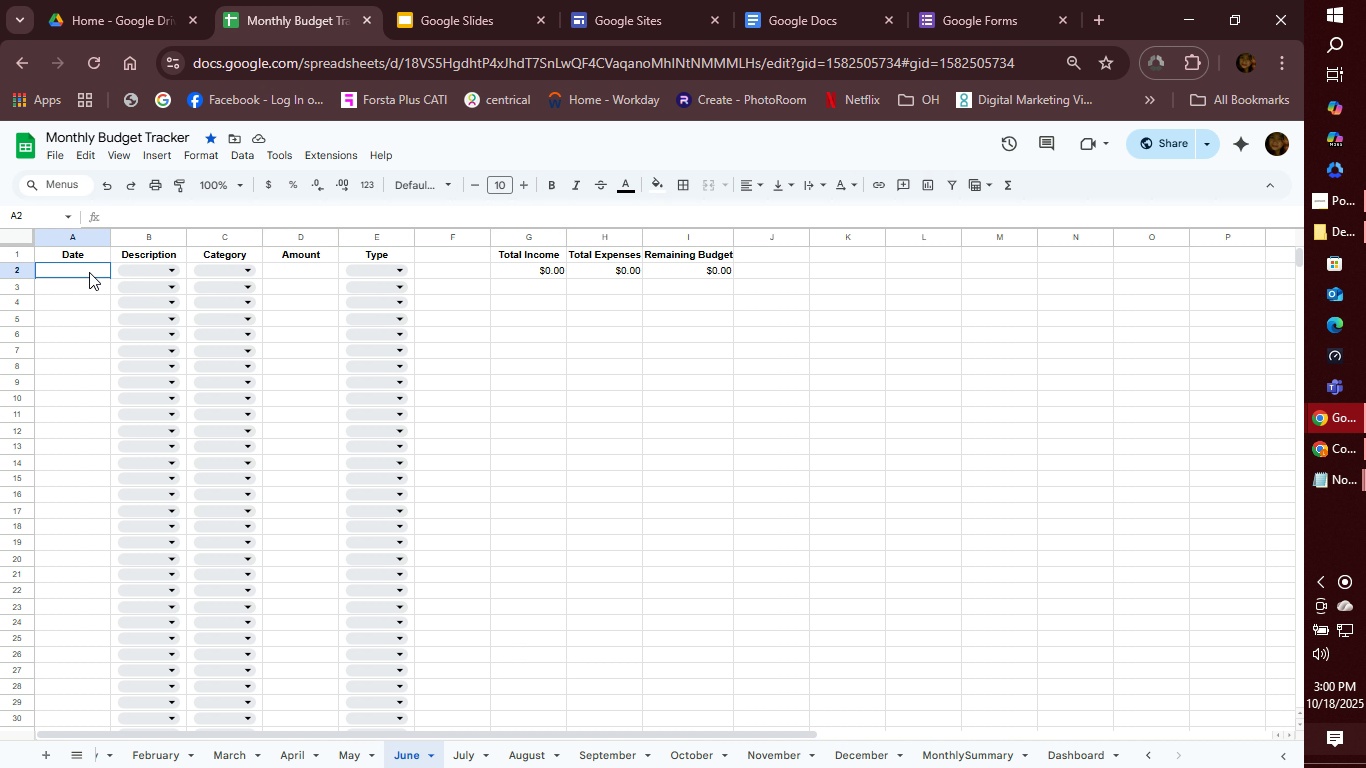 
left_click([89, 272])
 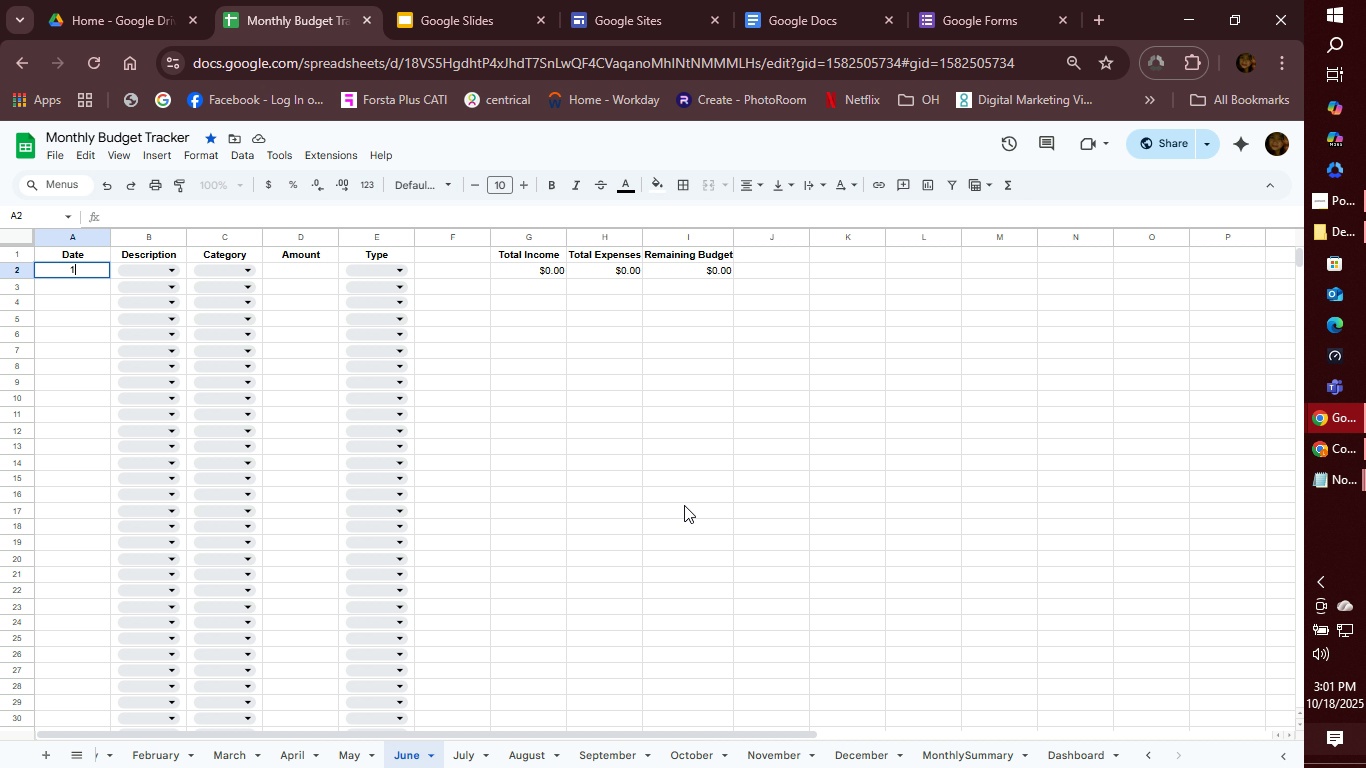 
wait(50.13)
 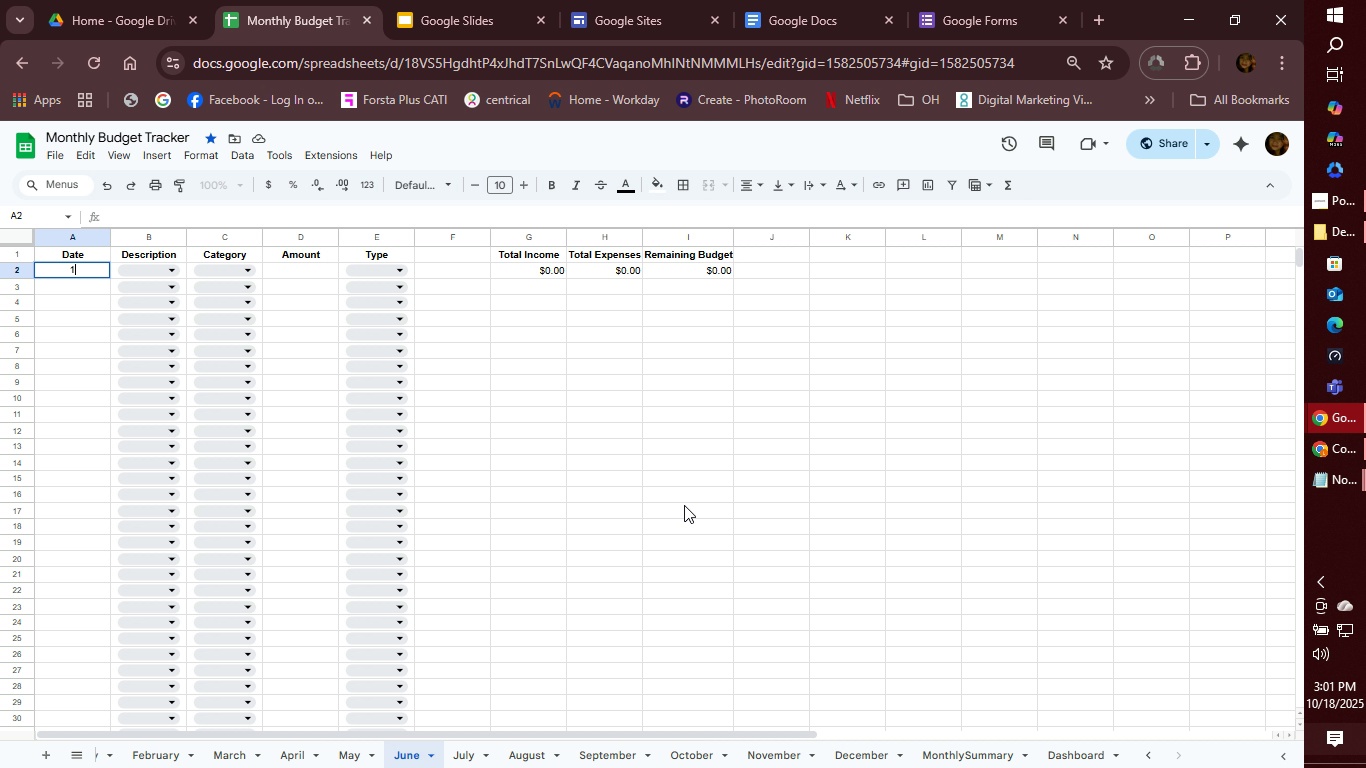 
key(1)
 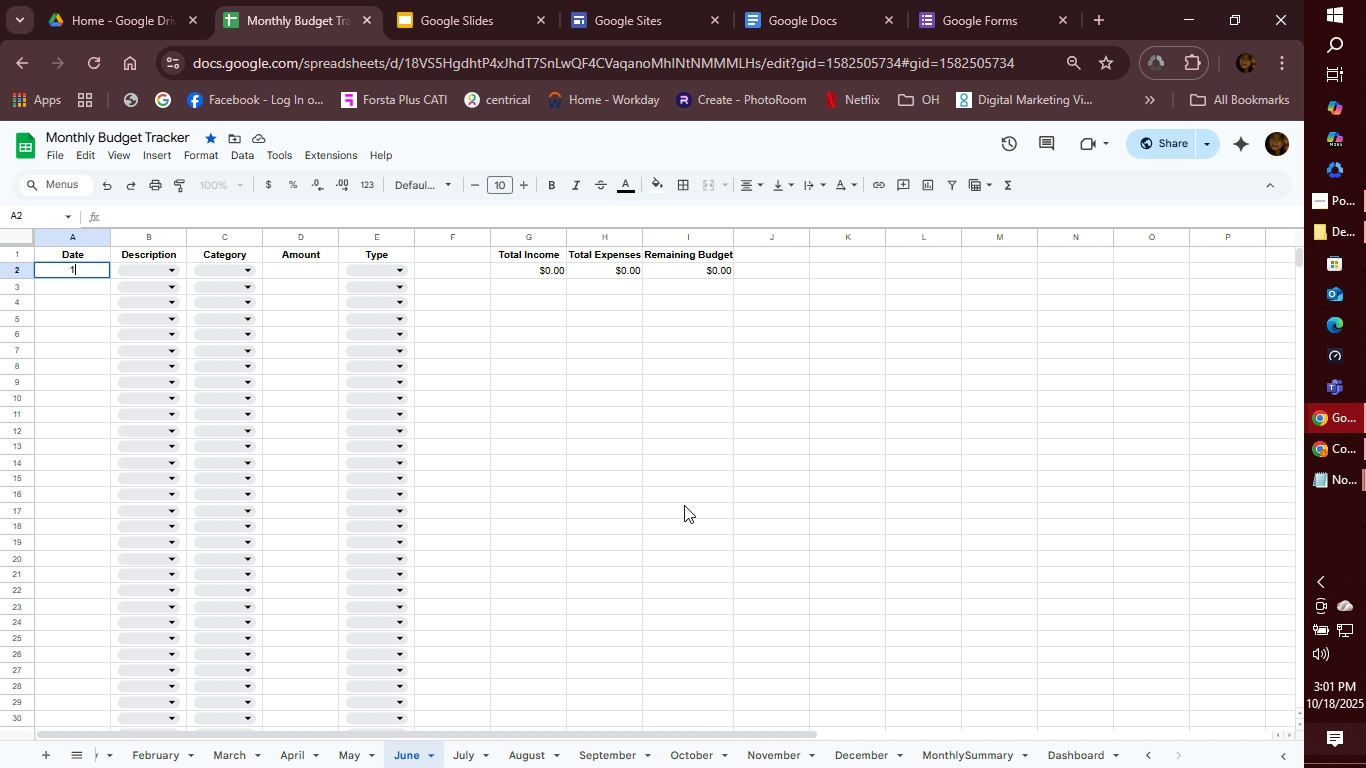 
key(Tab)
 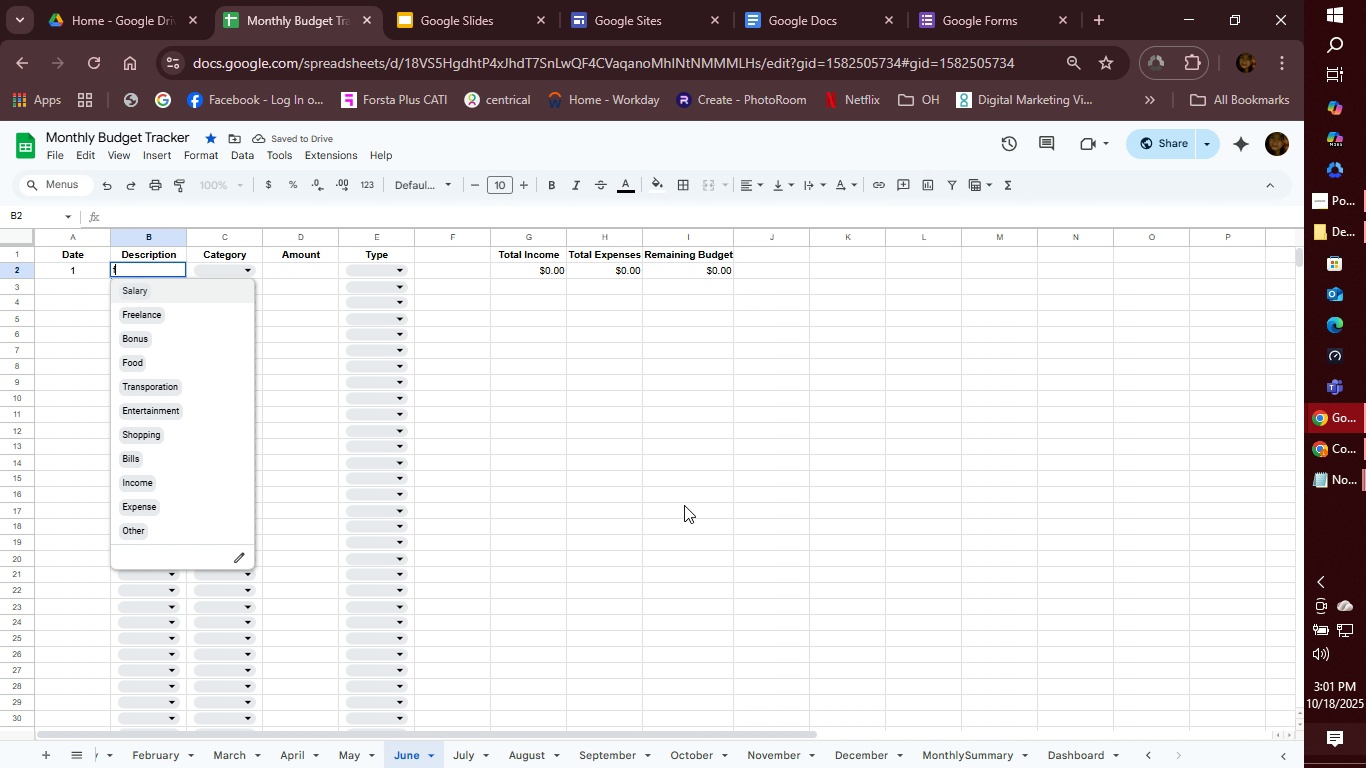 
type(fr)
 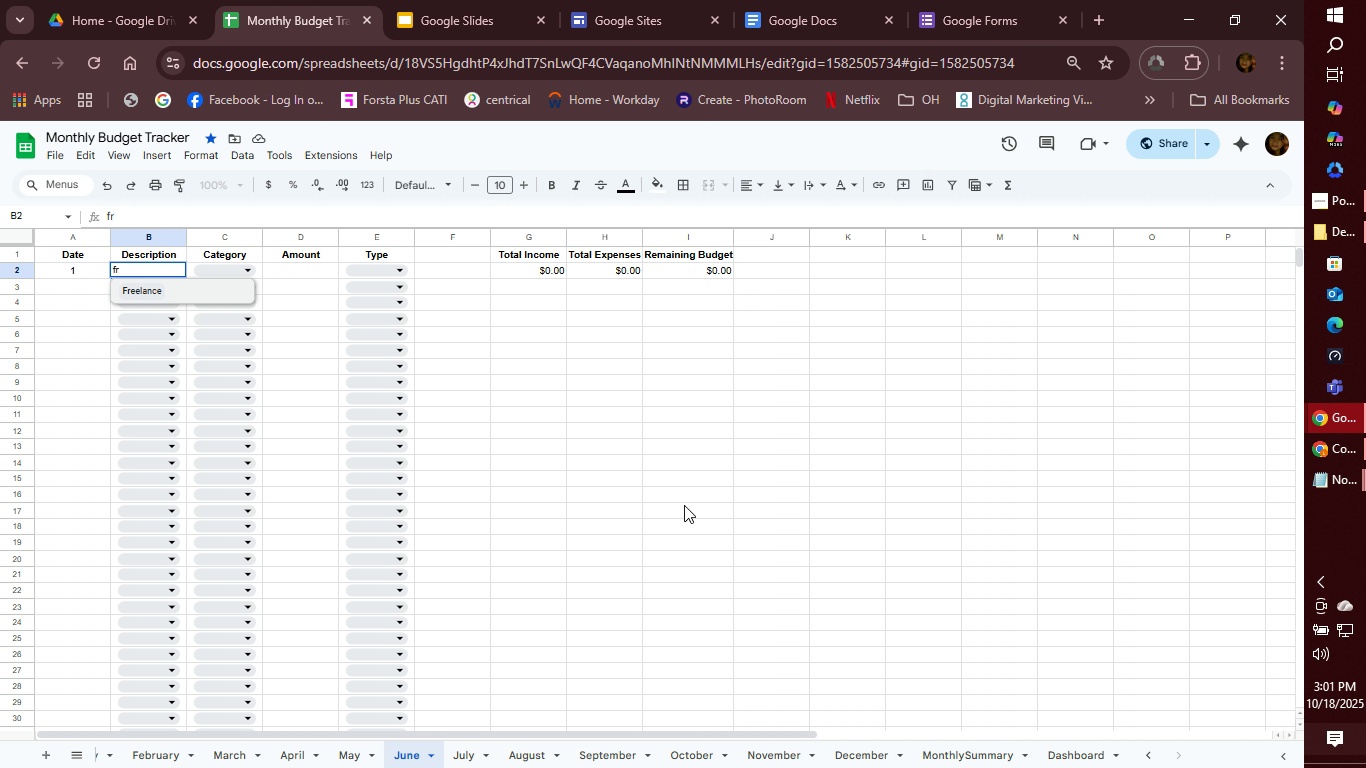 
key(Enter)
 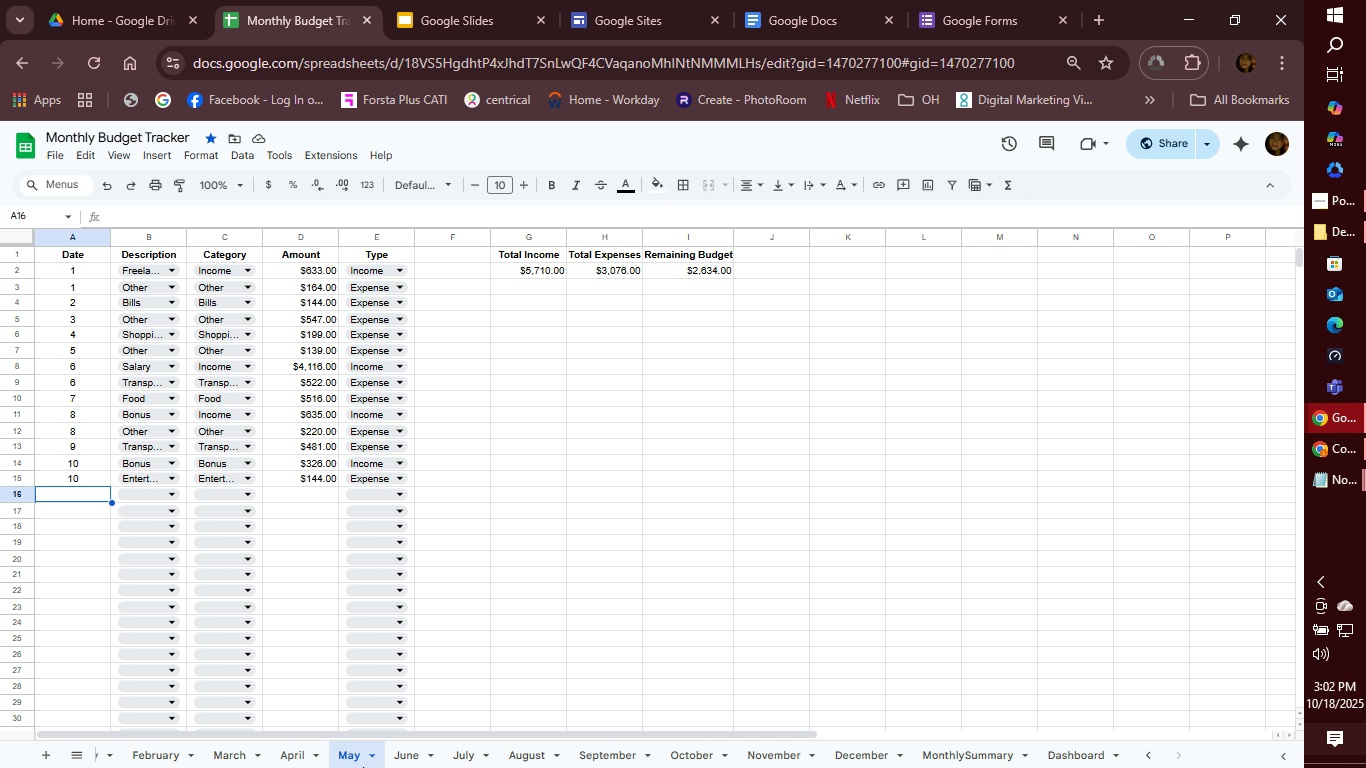 
wait(25.54)
 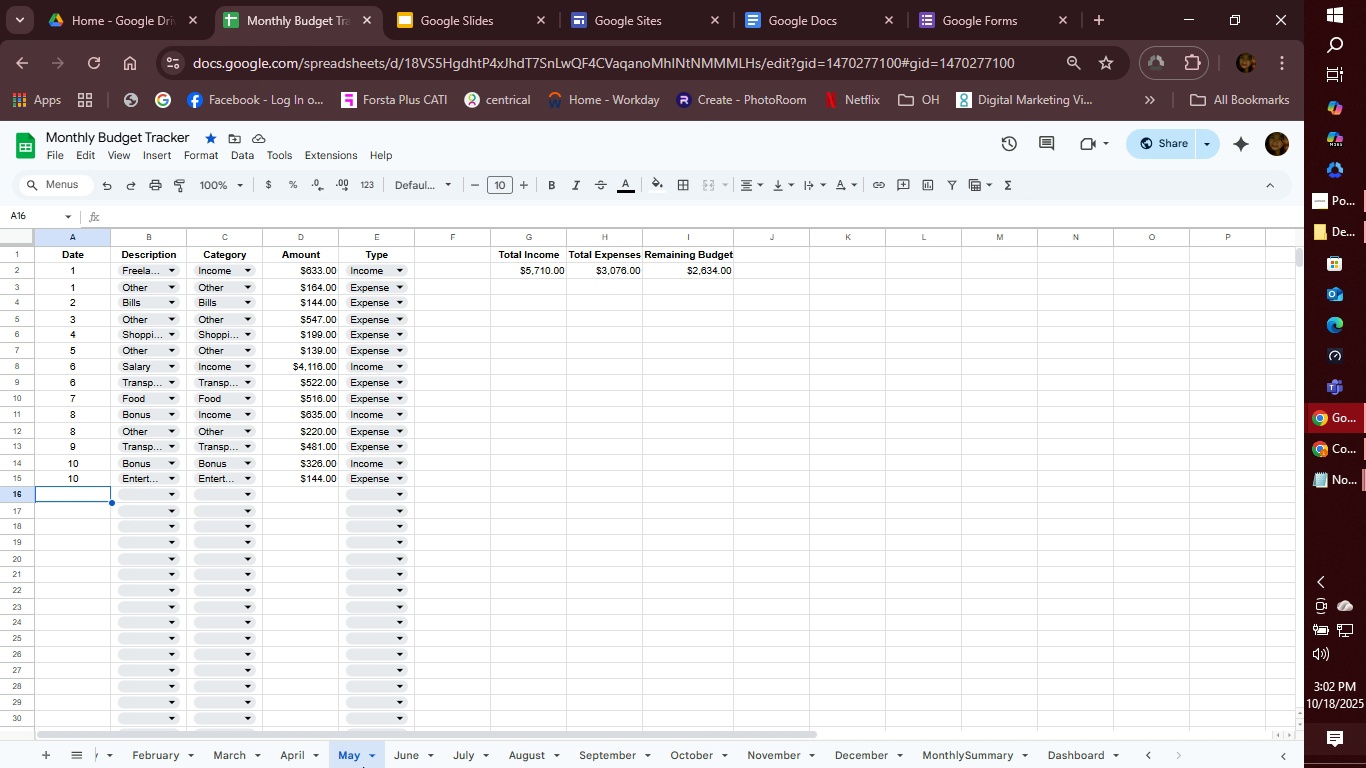 
left_click([411, 761])
 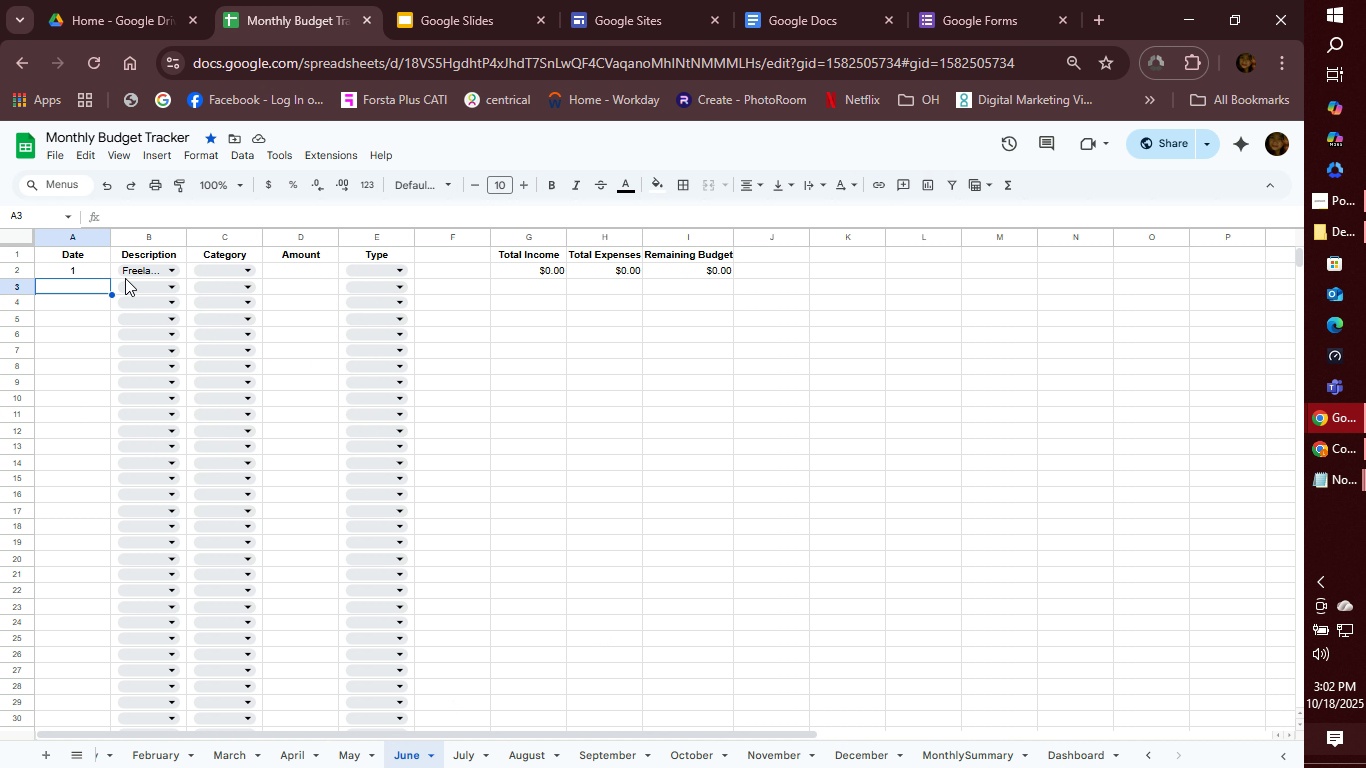 
left_click([89, 269])
 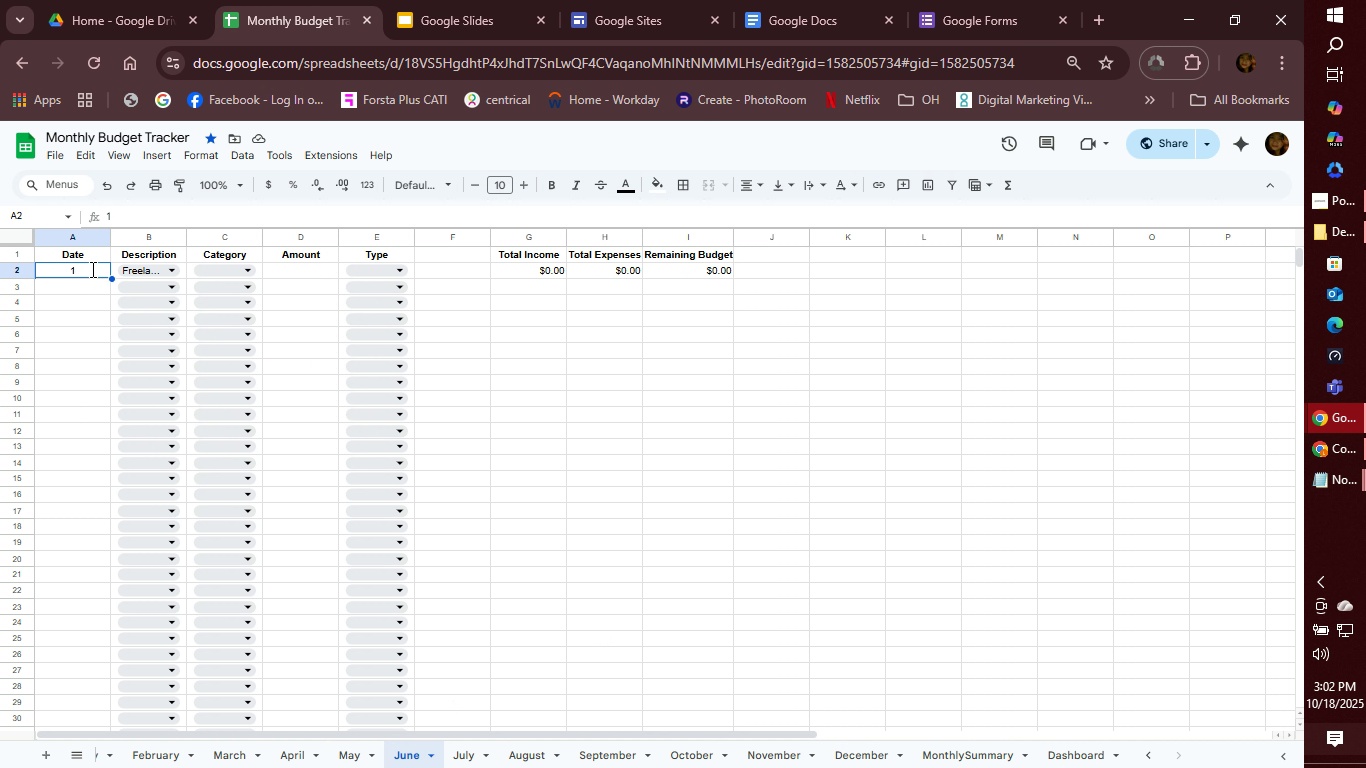 
type(1)
key(Tab)
type(fr)
key(Tab)
type(i)
key(Tab)
type(632)
key(Tab)
type(in)
 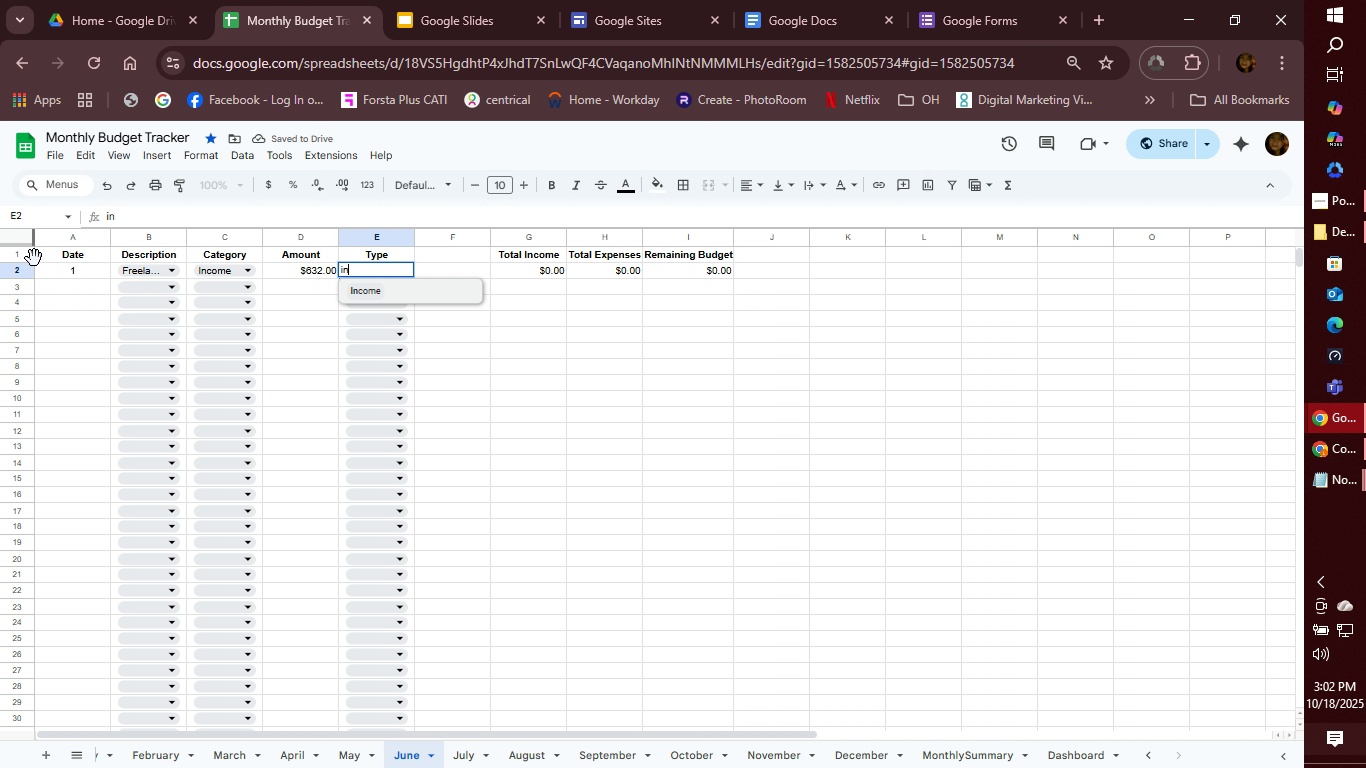 
key(Enter)
 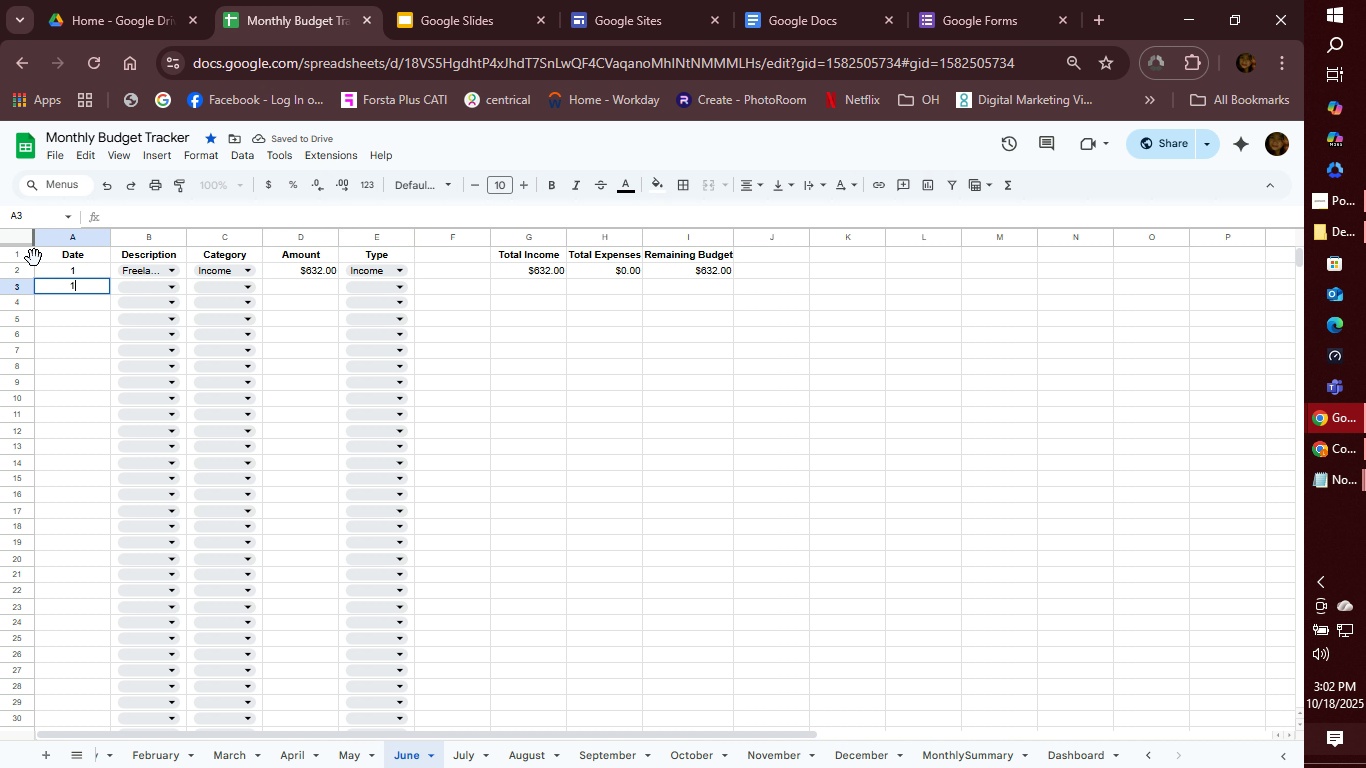 
key(1)
 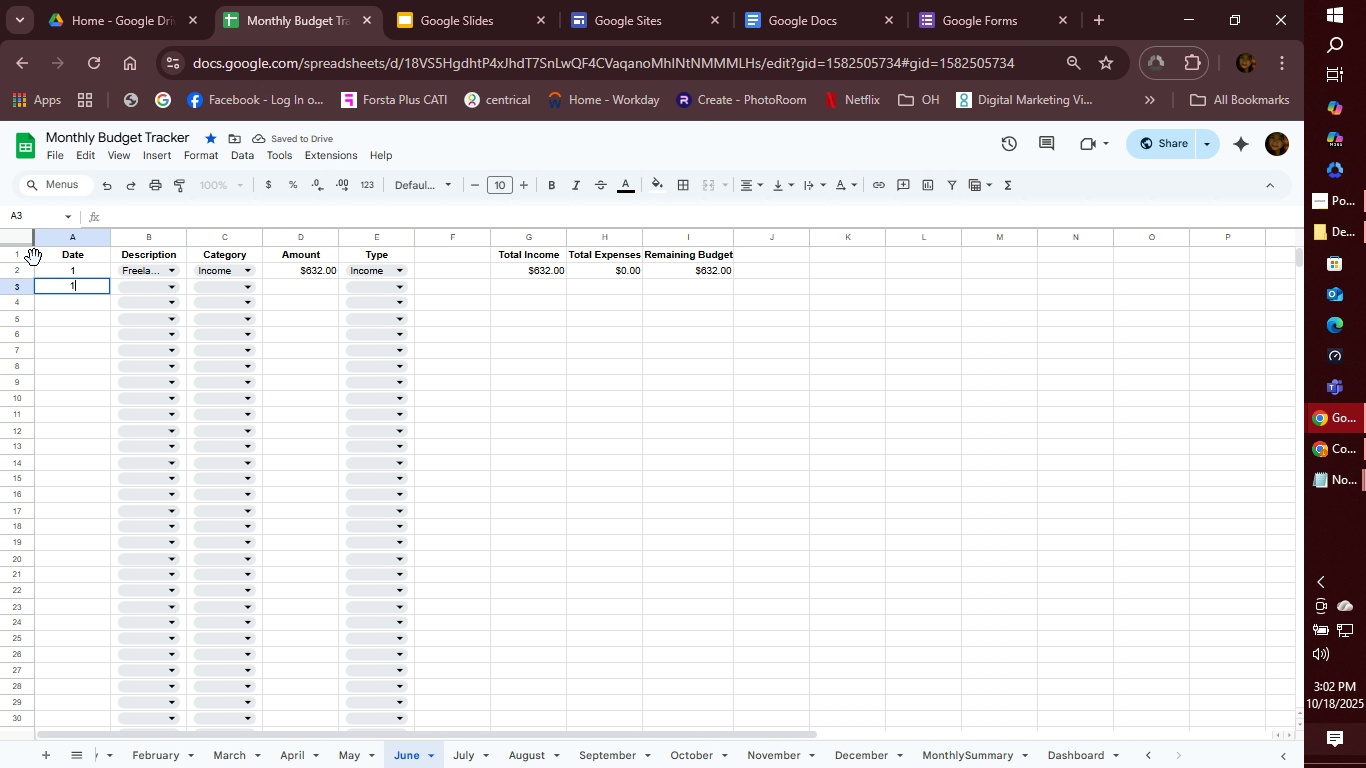 
key(Tab)
 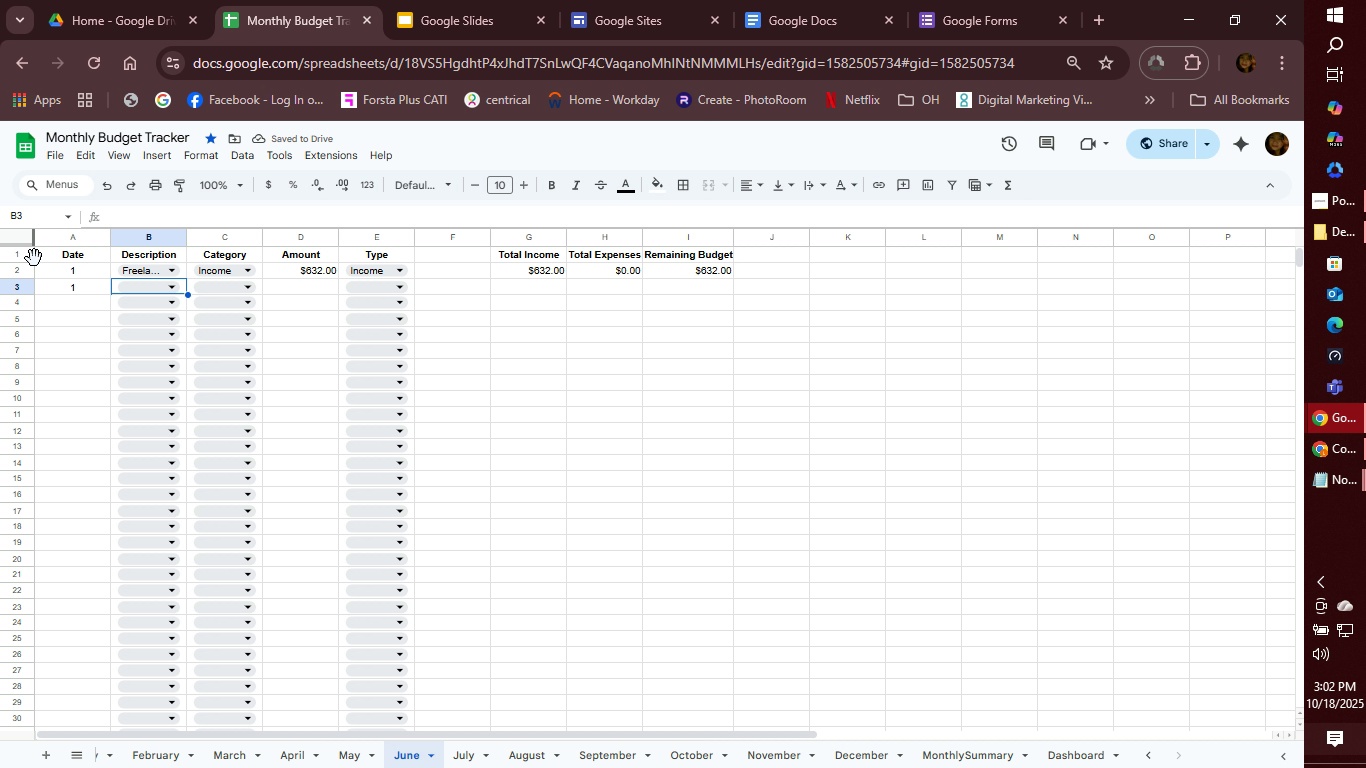 
key(T)
 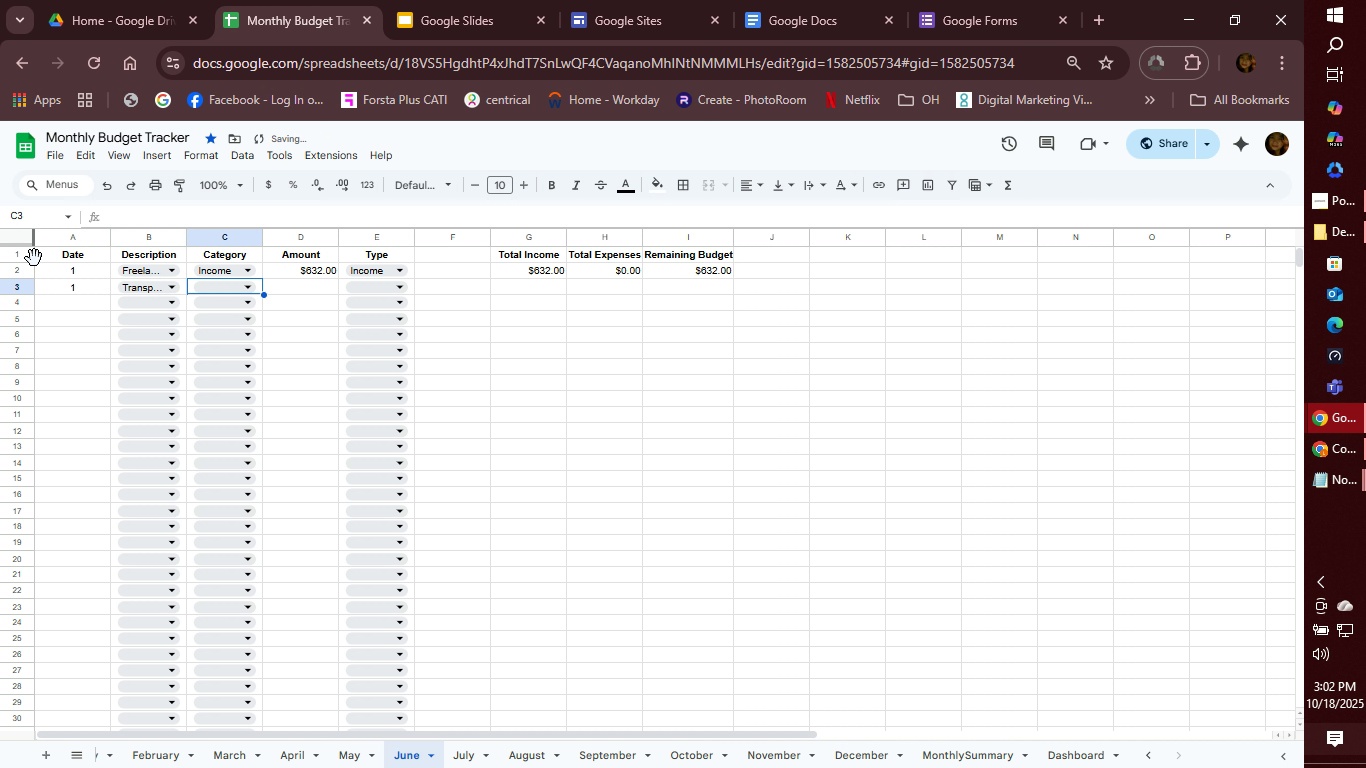 
key(Tab)
 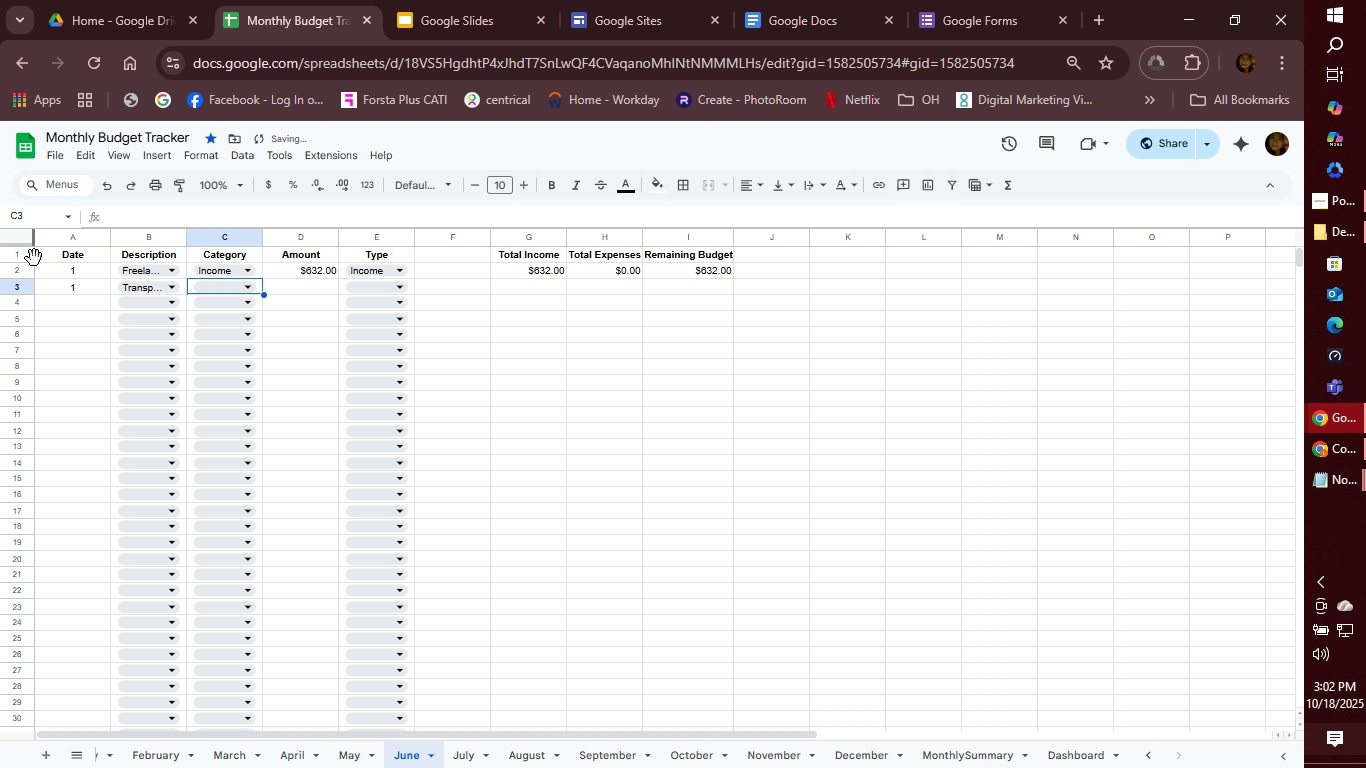 
hold_key(key=R, duration=0.31)
 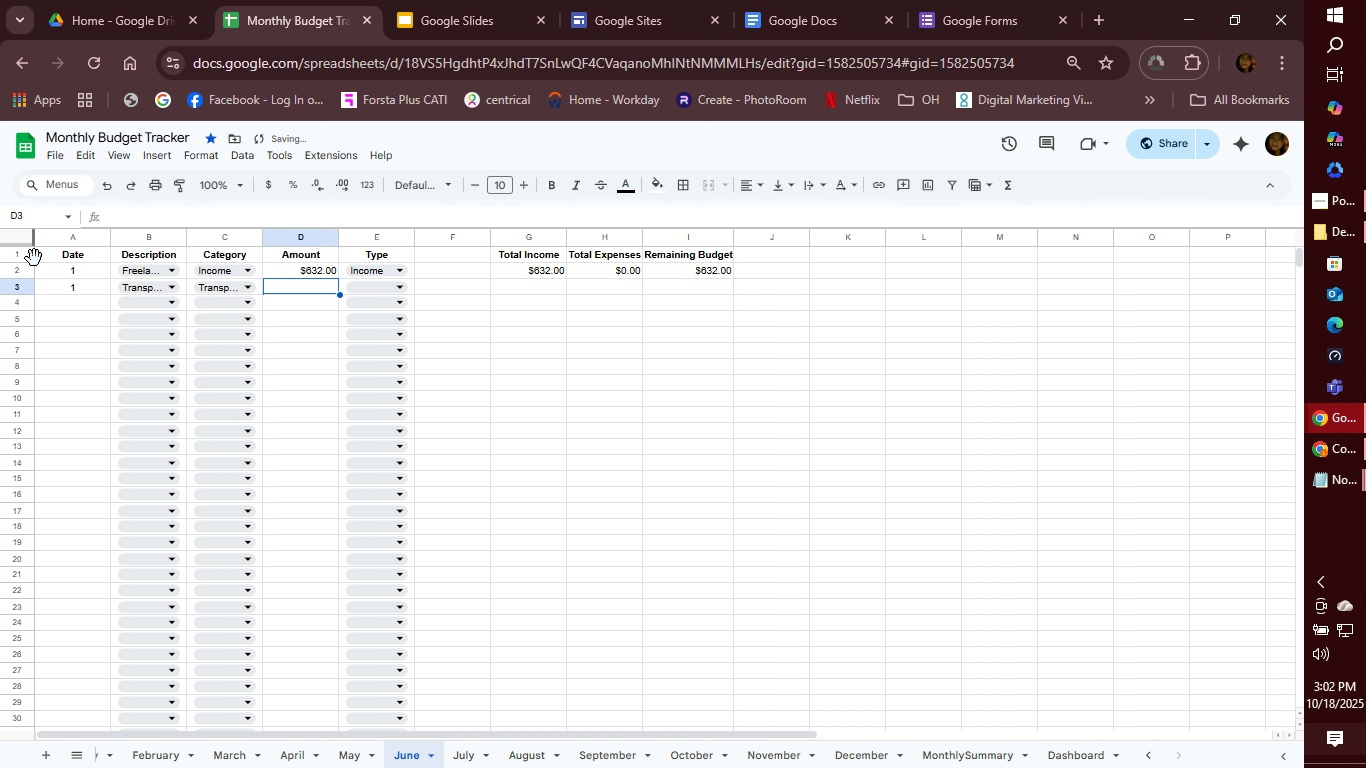 
key(T)
 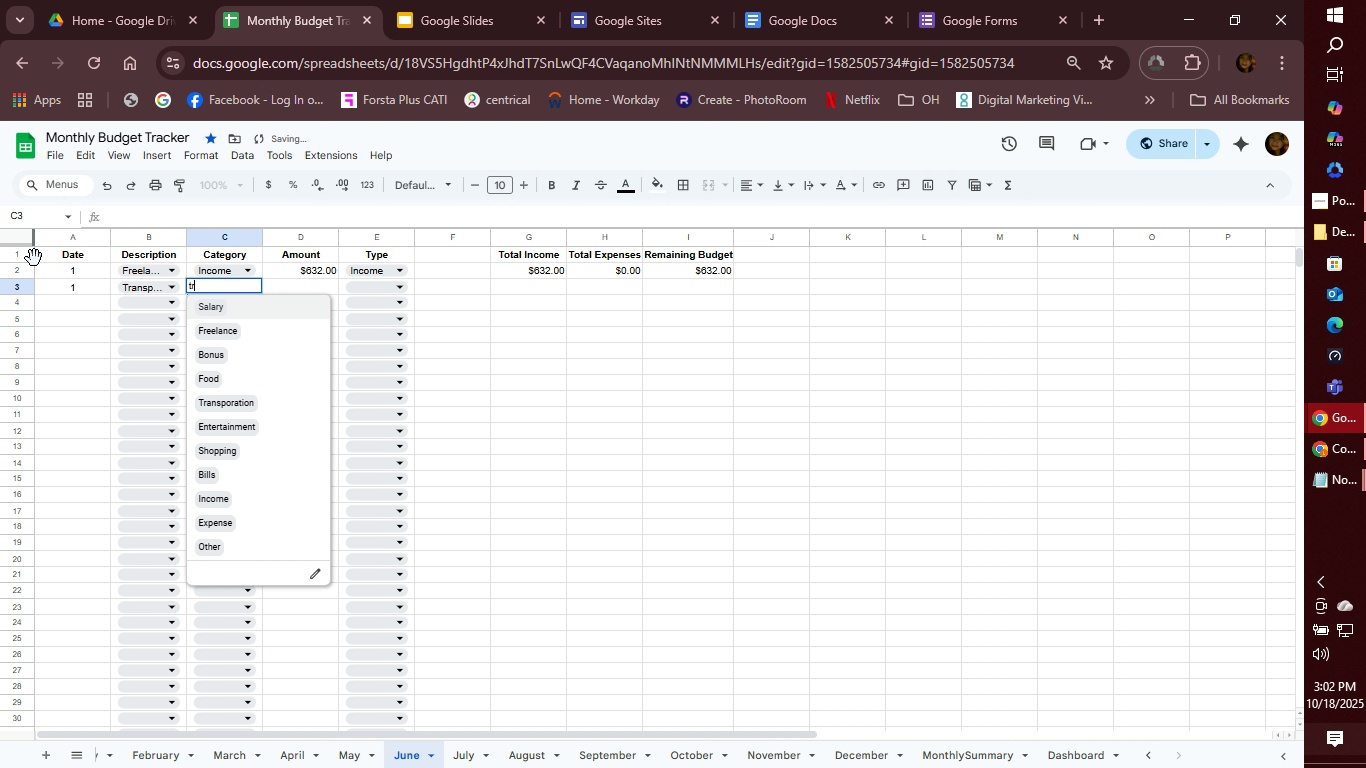 
key(Tab)
 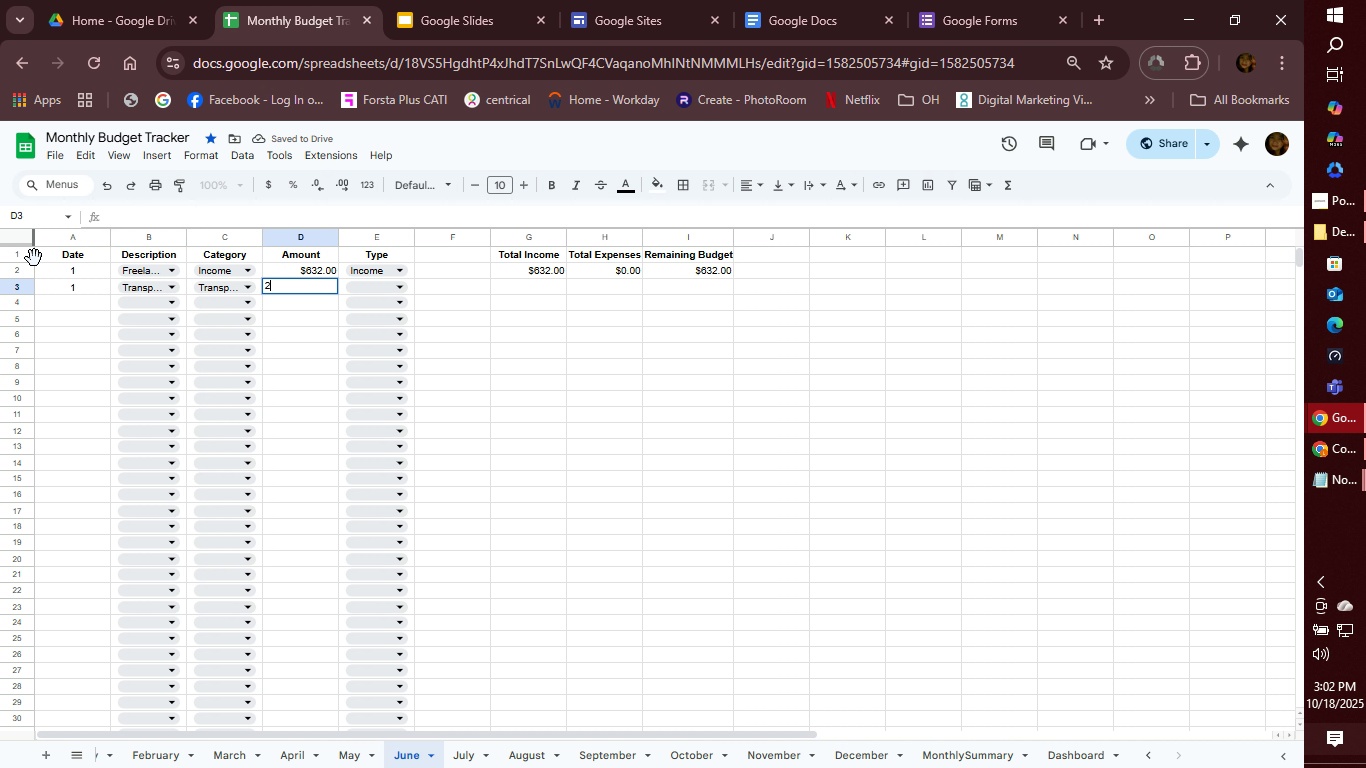 
type(250)
key(Tab)
type(e)
 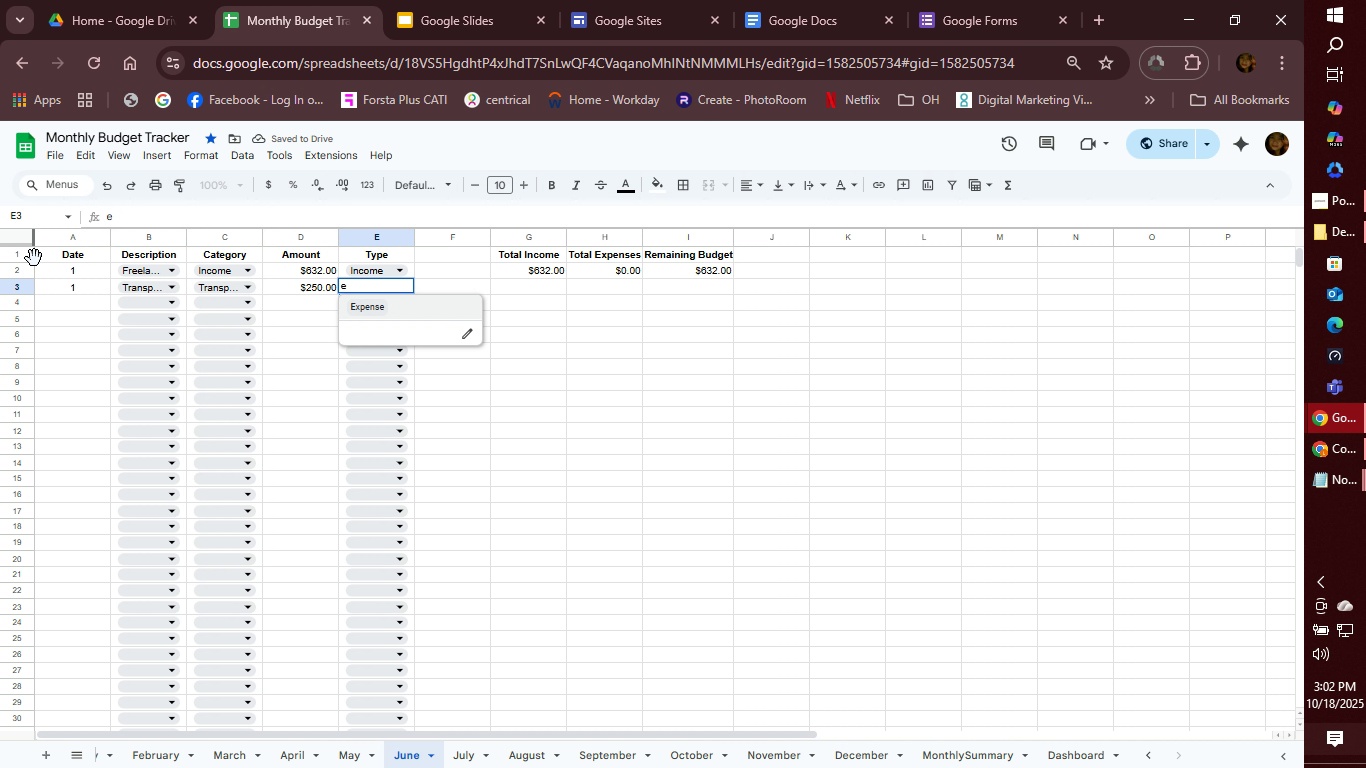 
key(Enter)
 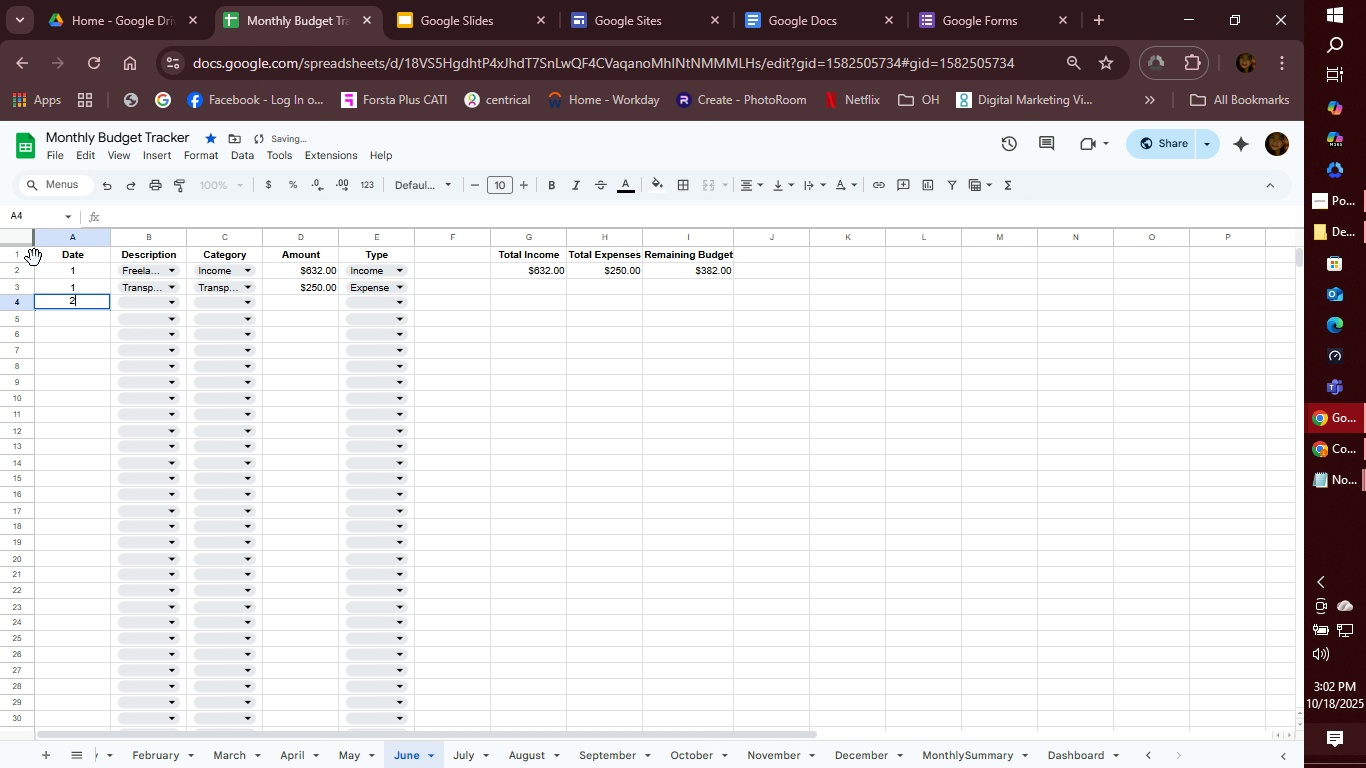 
type(2)
key(Tab)
type(en)
key(Tab)
 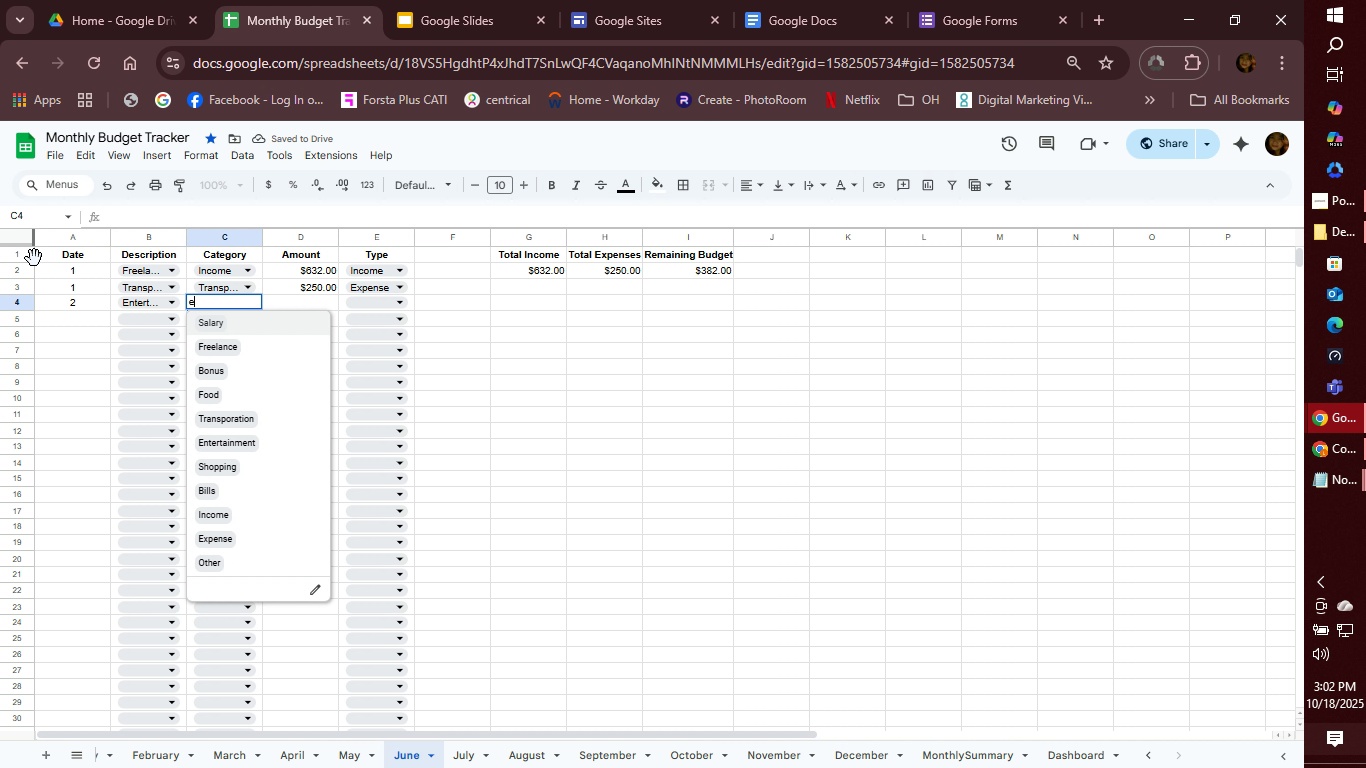 
type(en226)
key(Tab)
type(ex[)
key(Backspace)
 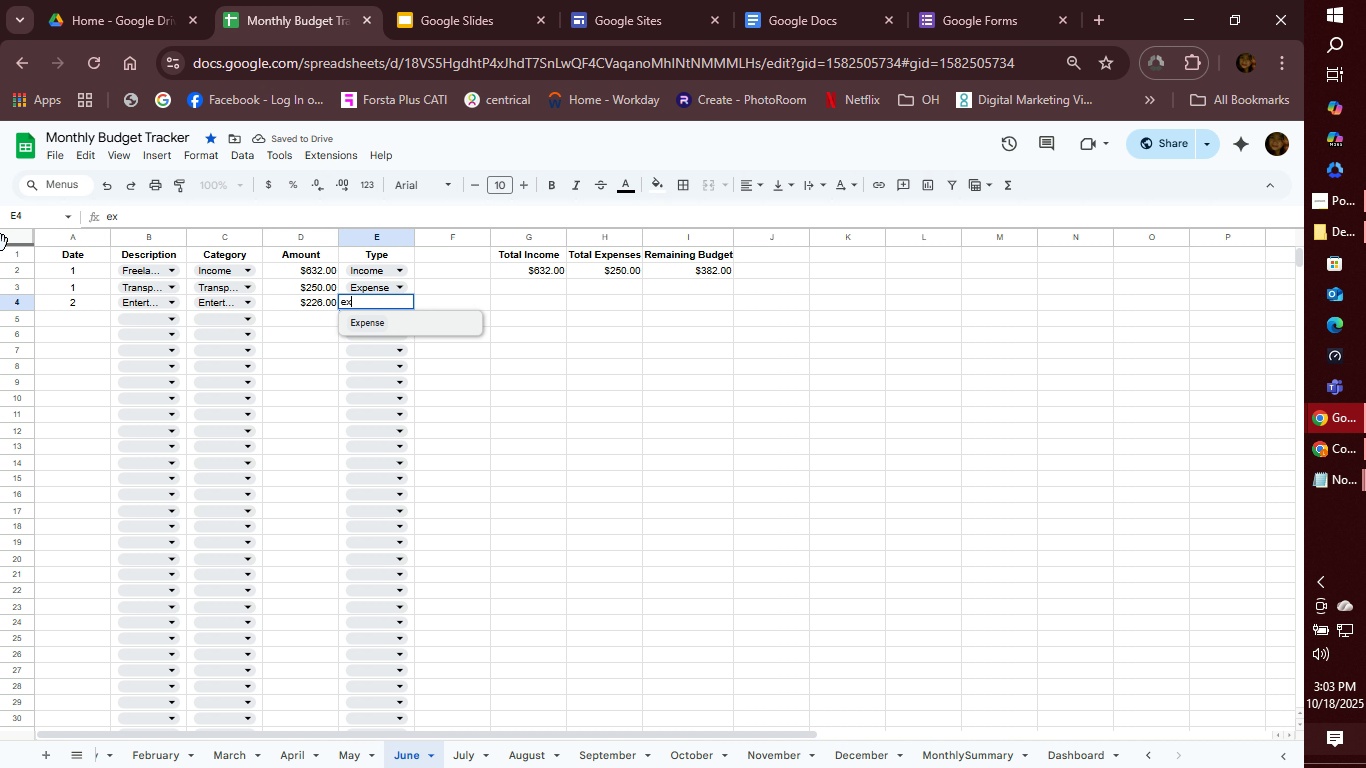 
key(Enter)
 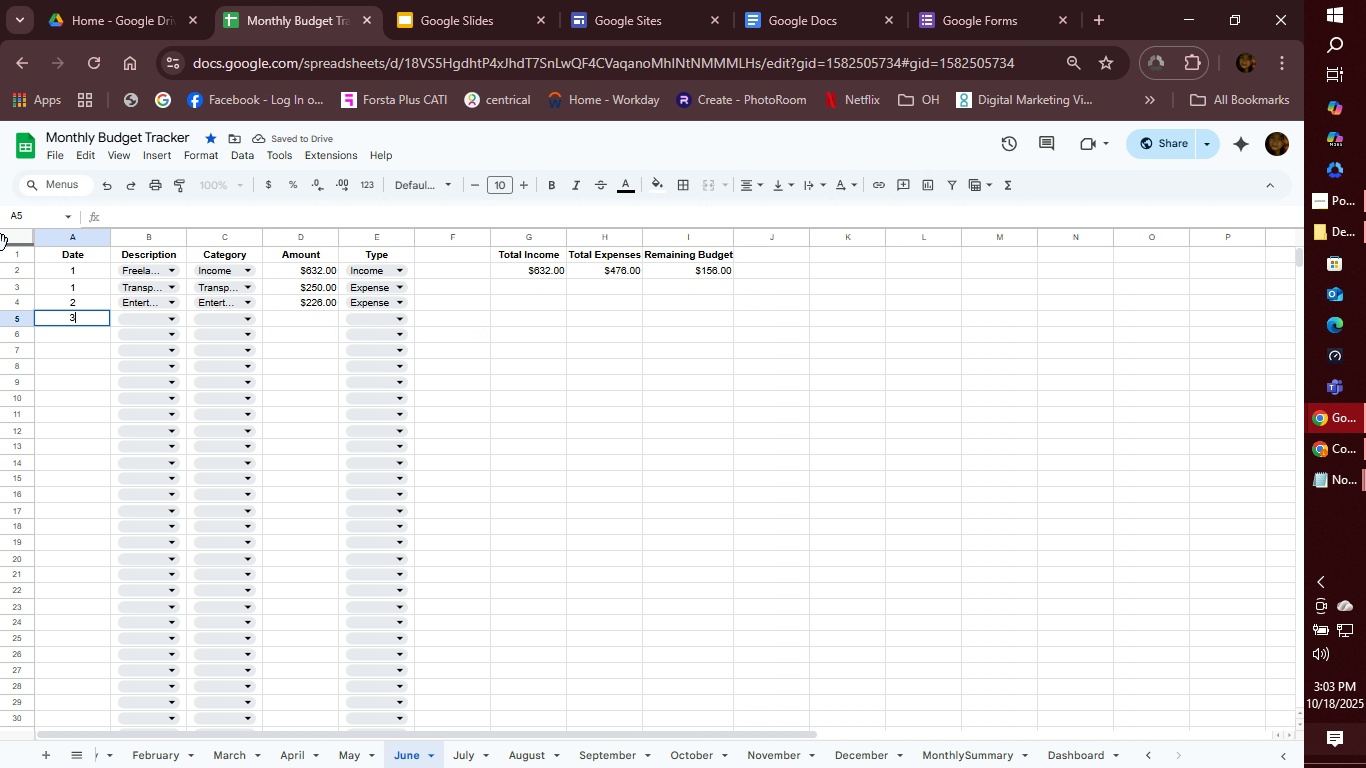 
key(3)
 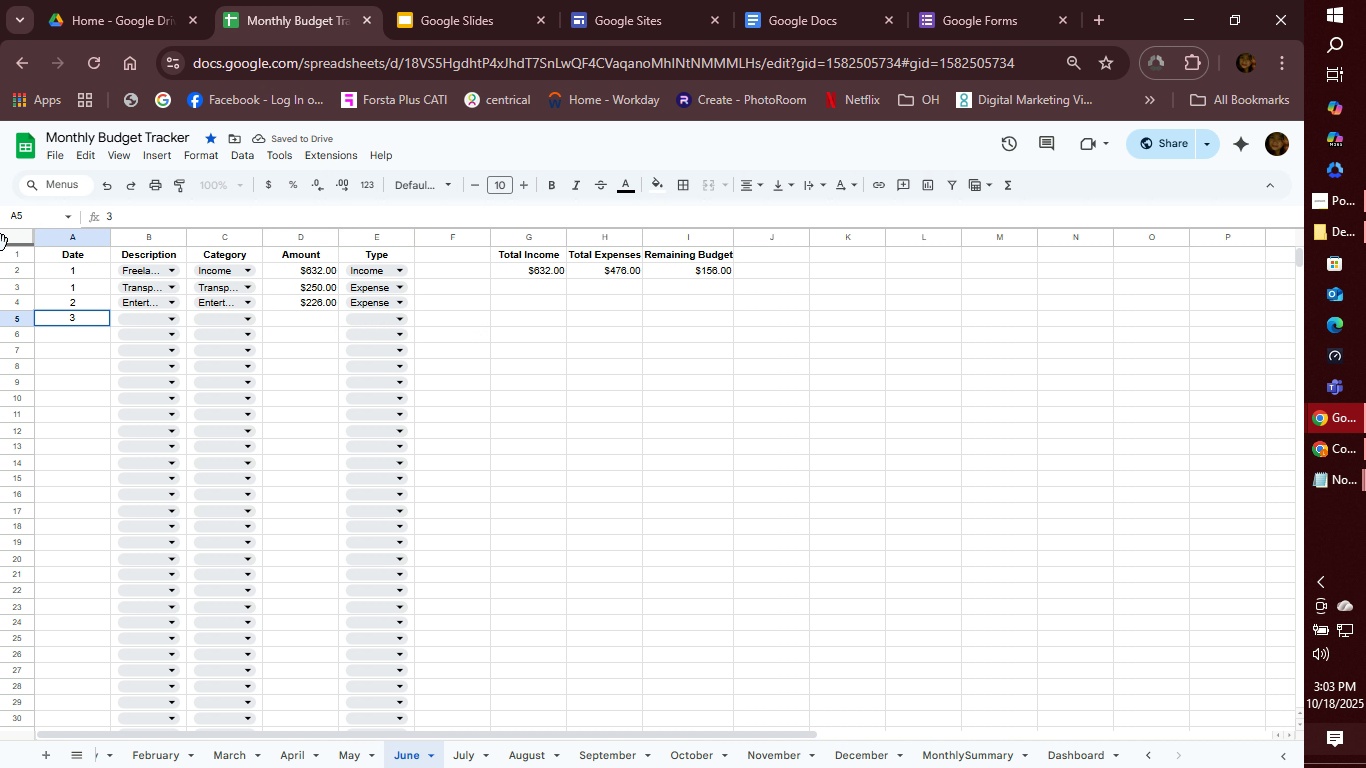 
key(Tab)
 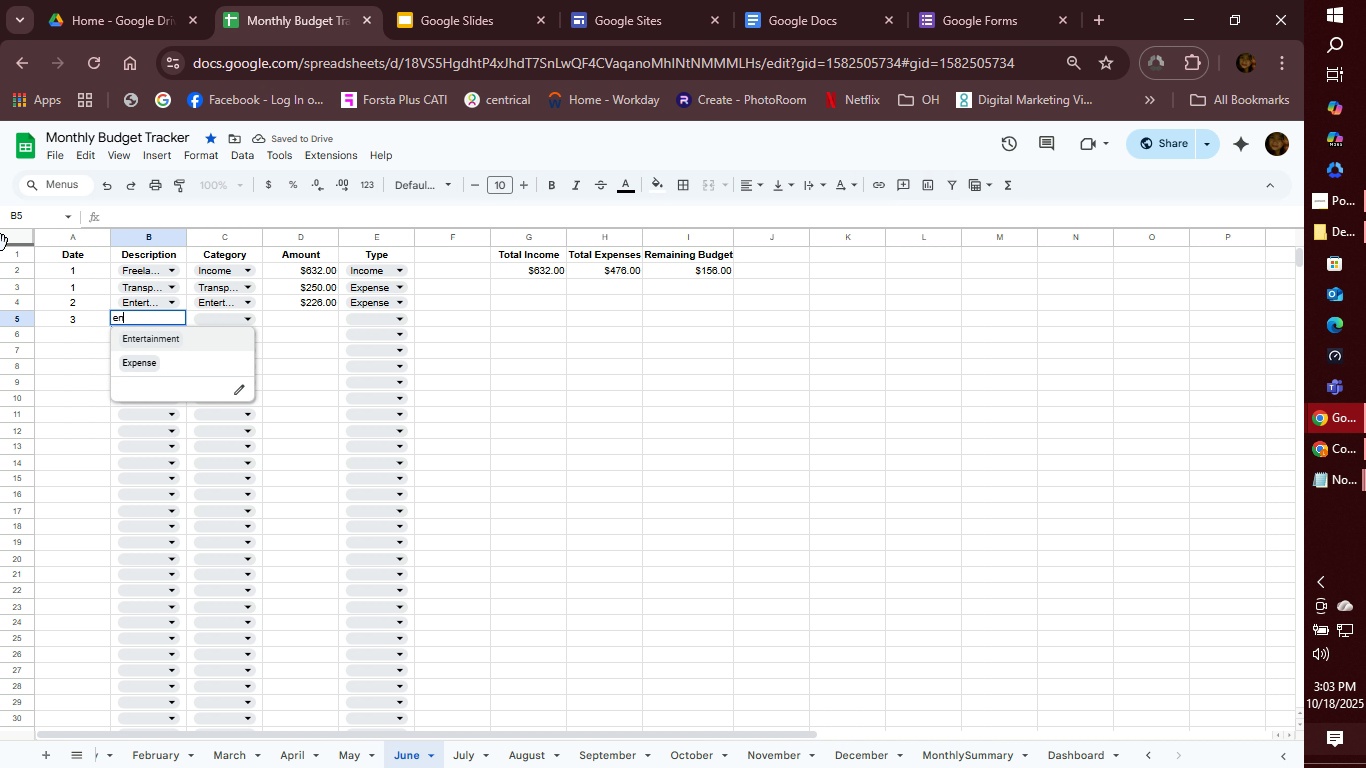 
type(en)
key(Tab)
type(en)
key(Tab)
 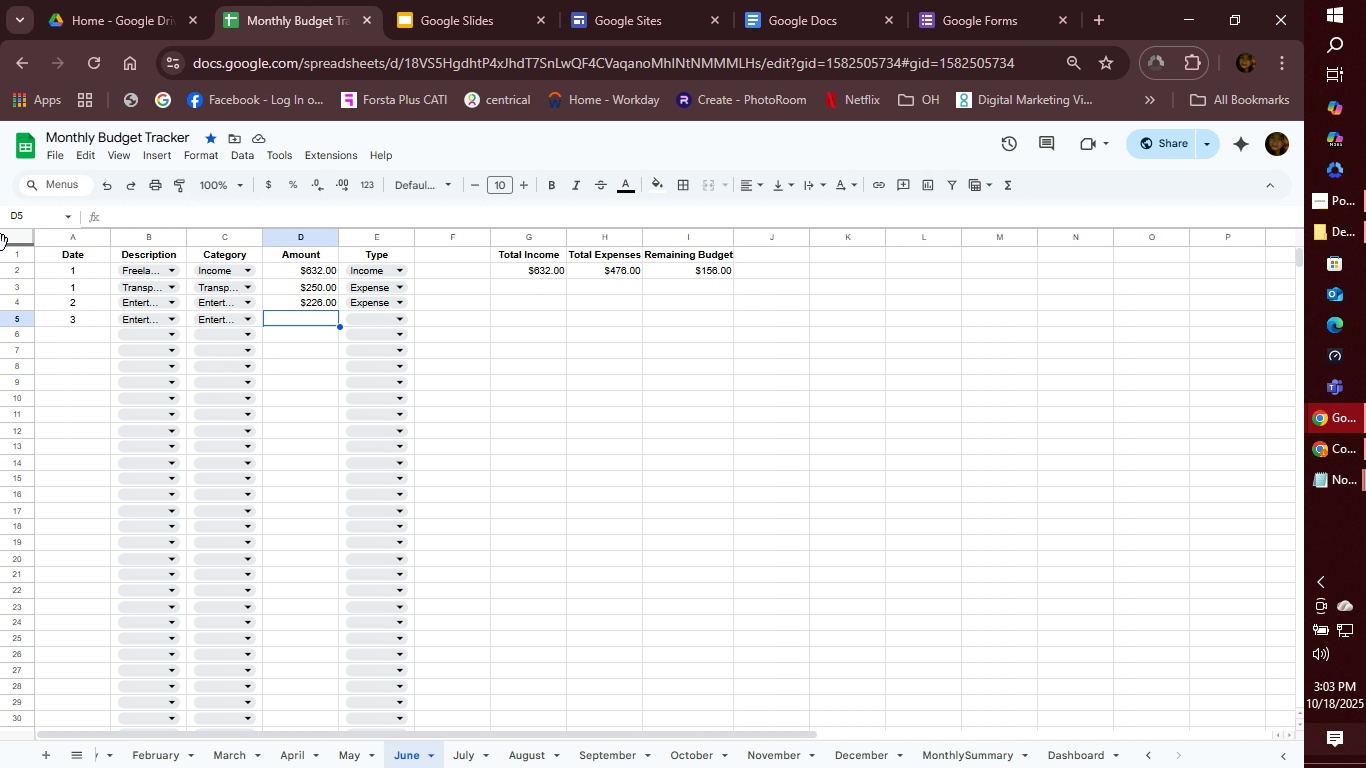 
wait(10.58)
 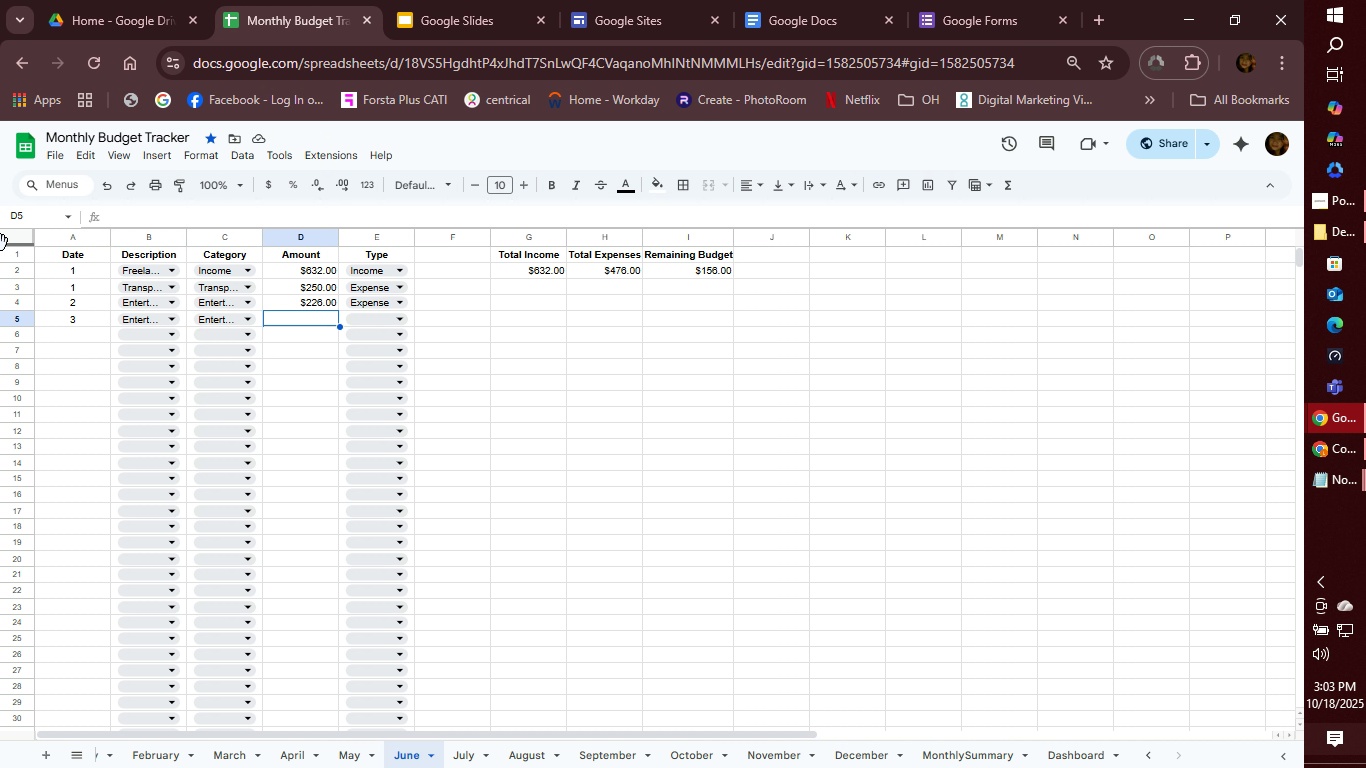 
type(108)
key(Tab)
type(e)
 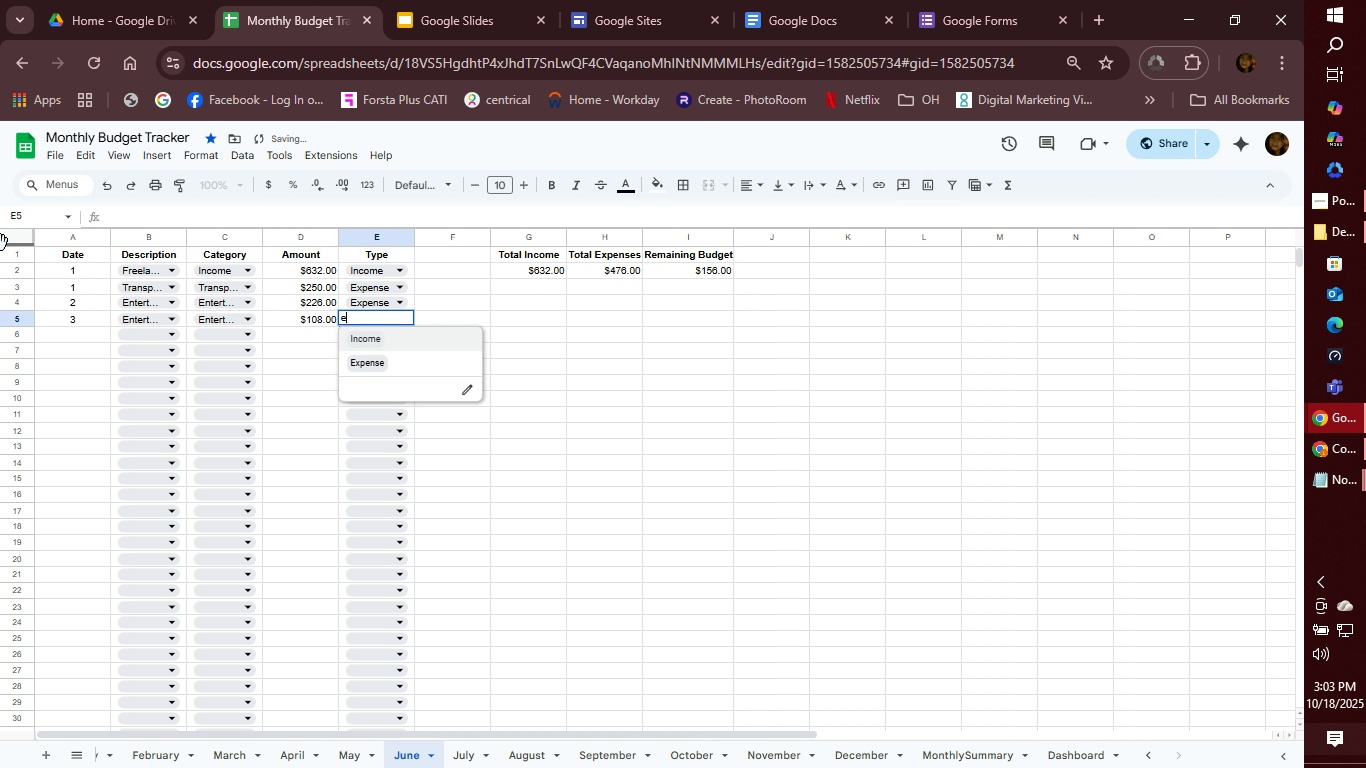 
key(Enter)
 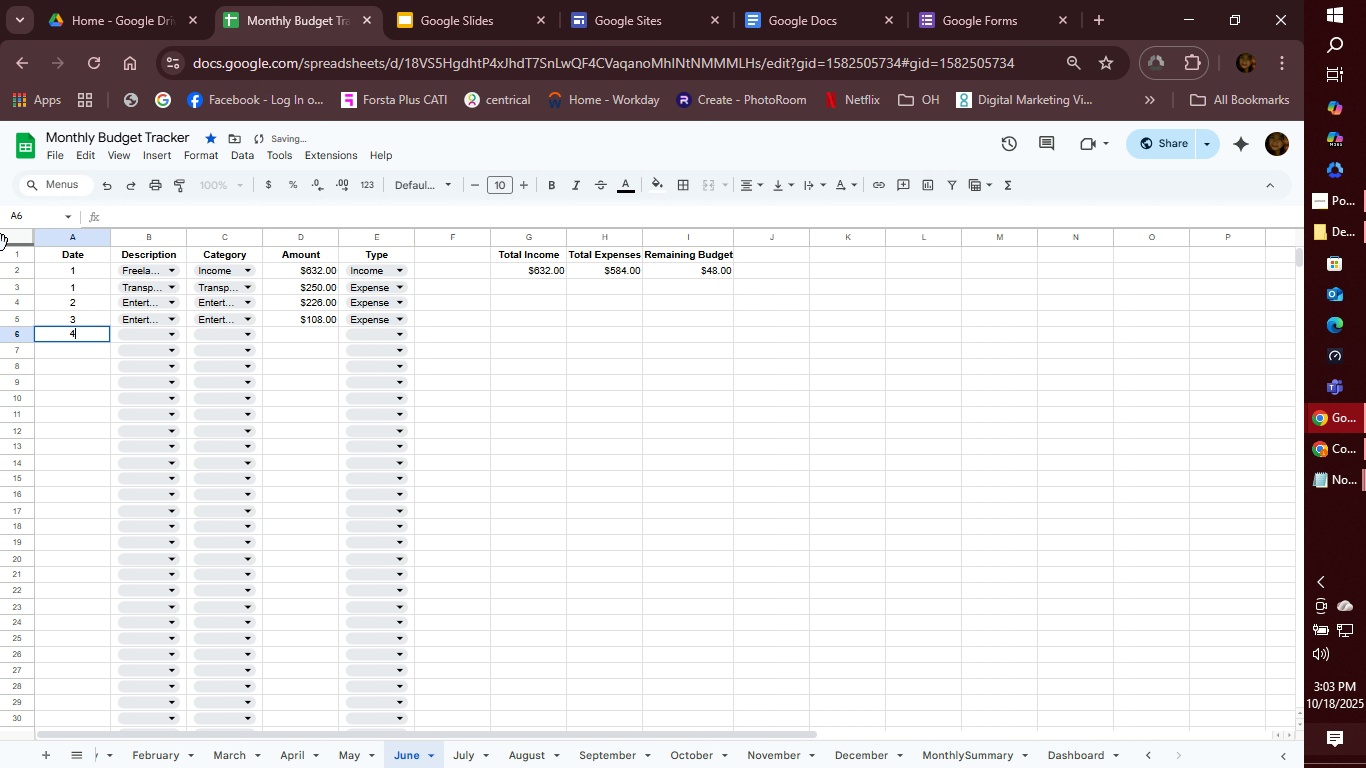 
key(4)
 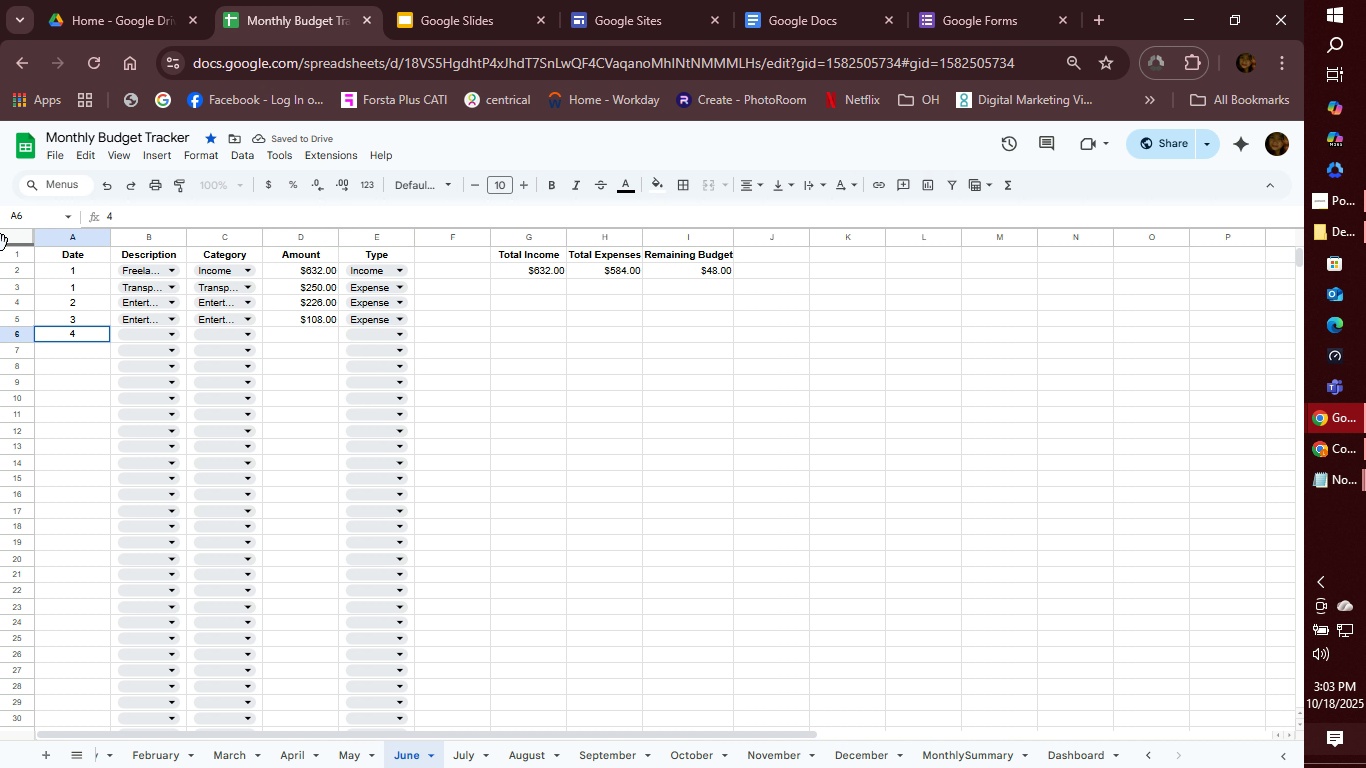 
key(Tab)
 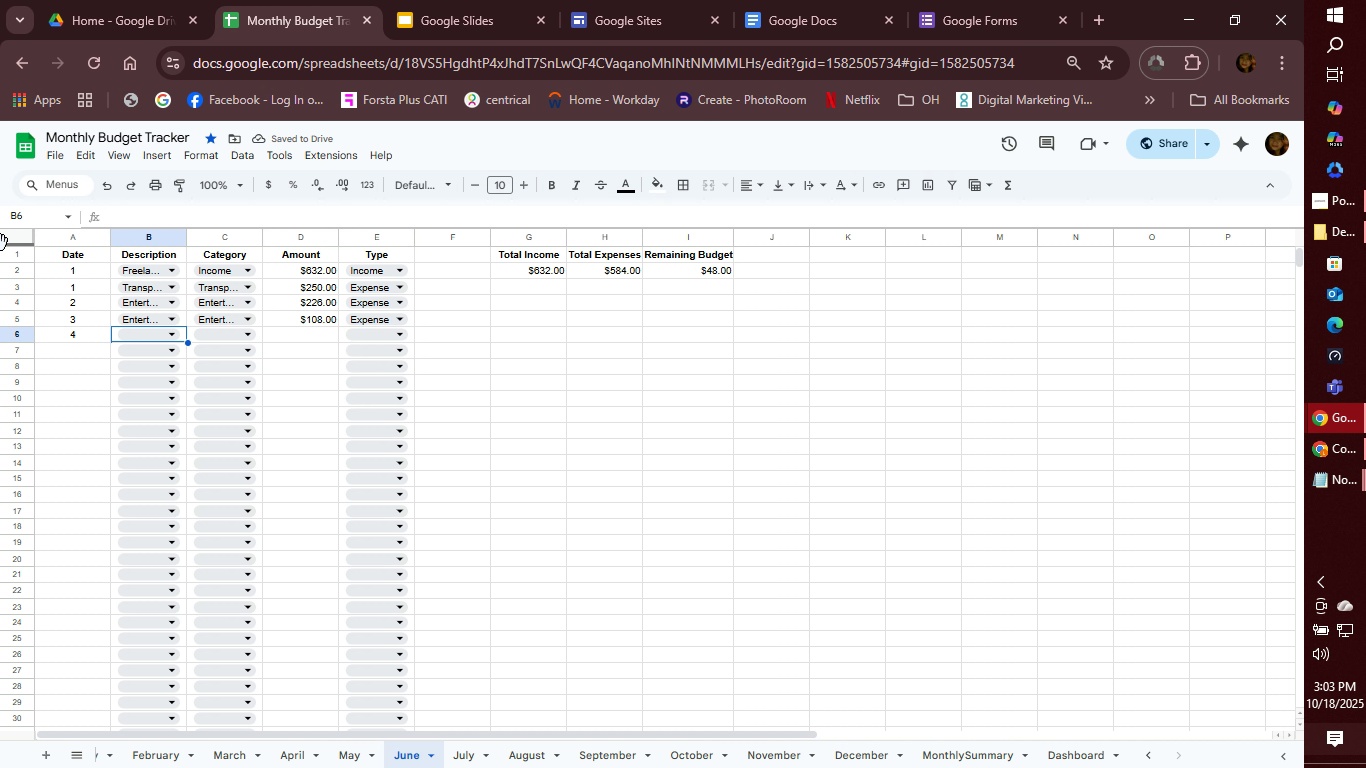 
type(bi)
key(Tab)
type(bi)
key(Tab)
 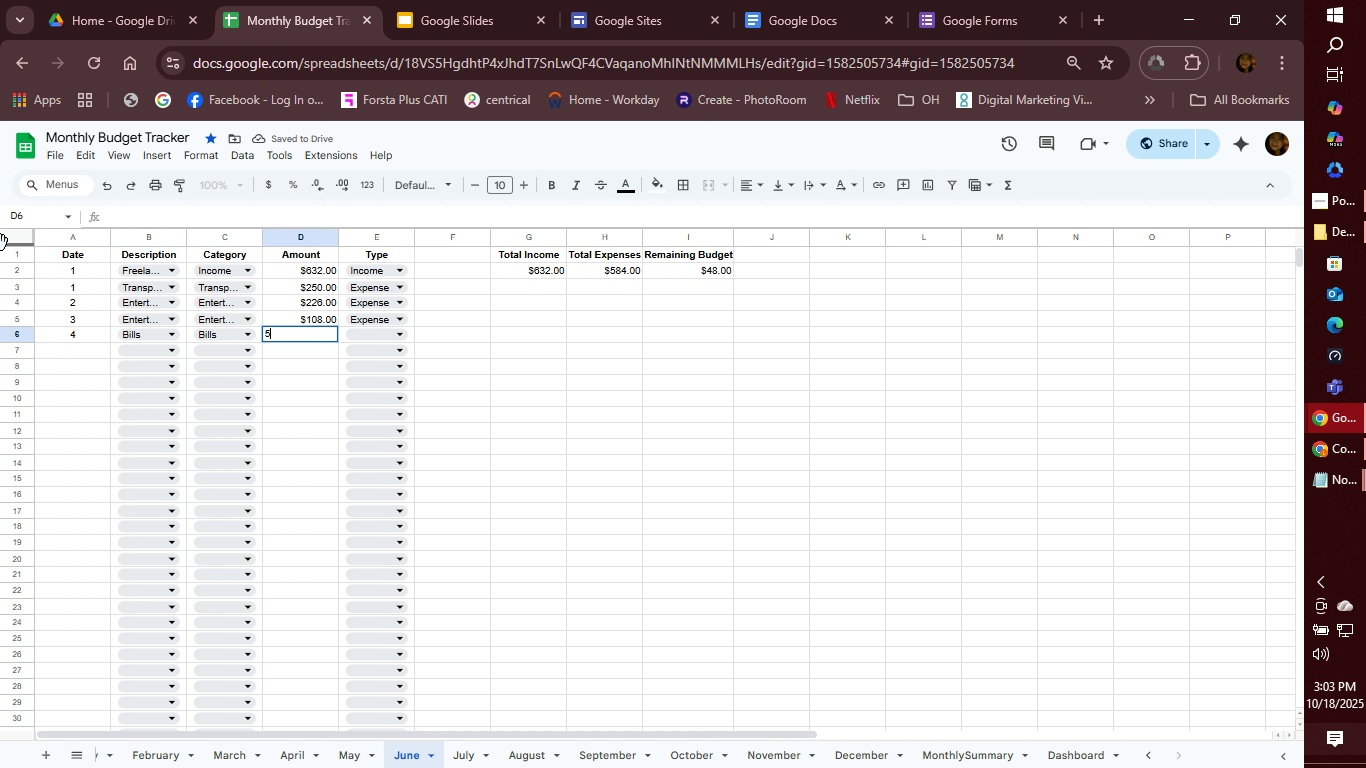 
type(549)
 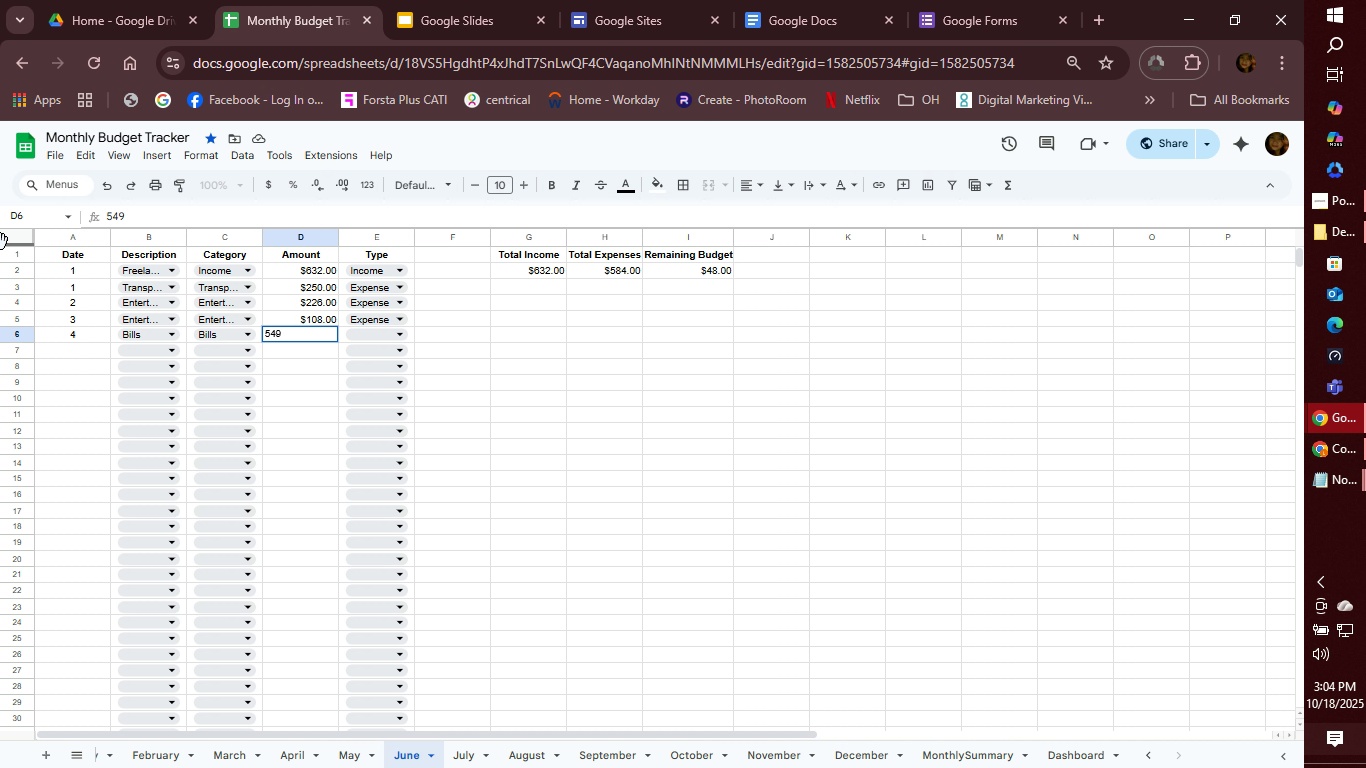 
wait(44.66)
 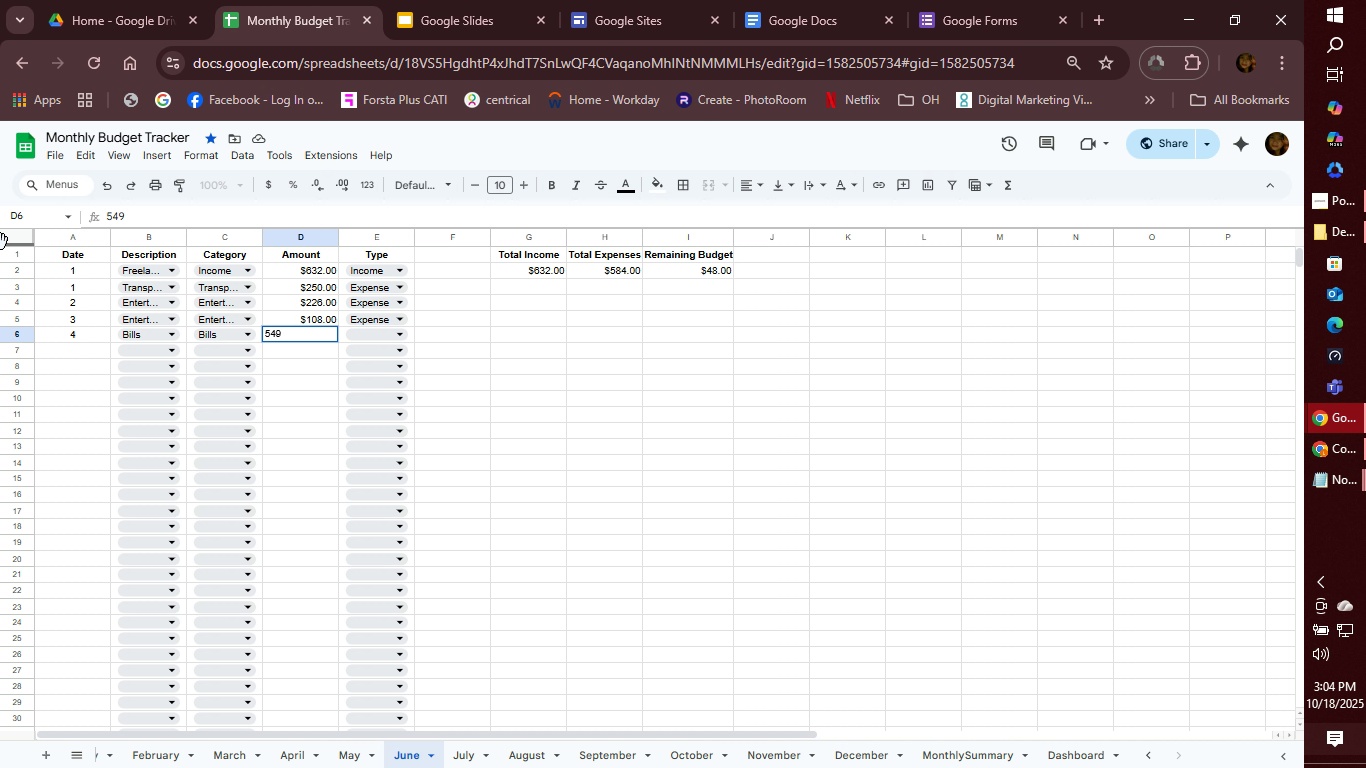 
key(Tab)
 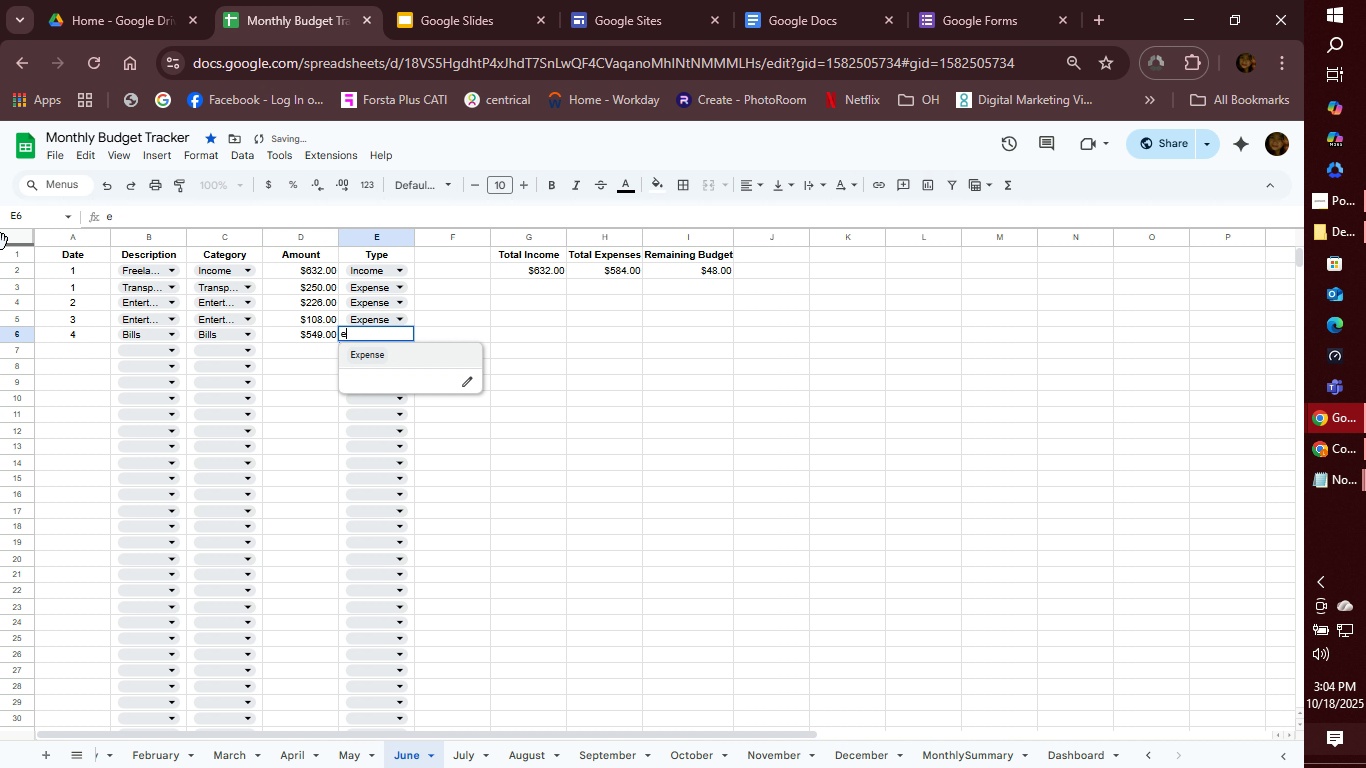 
key(E)
 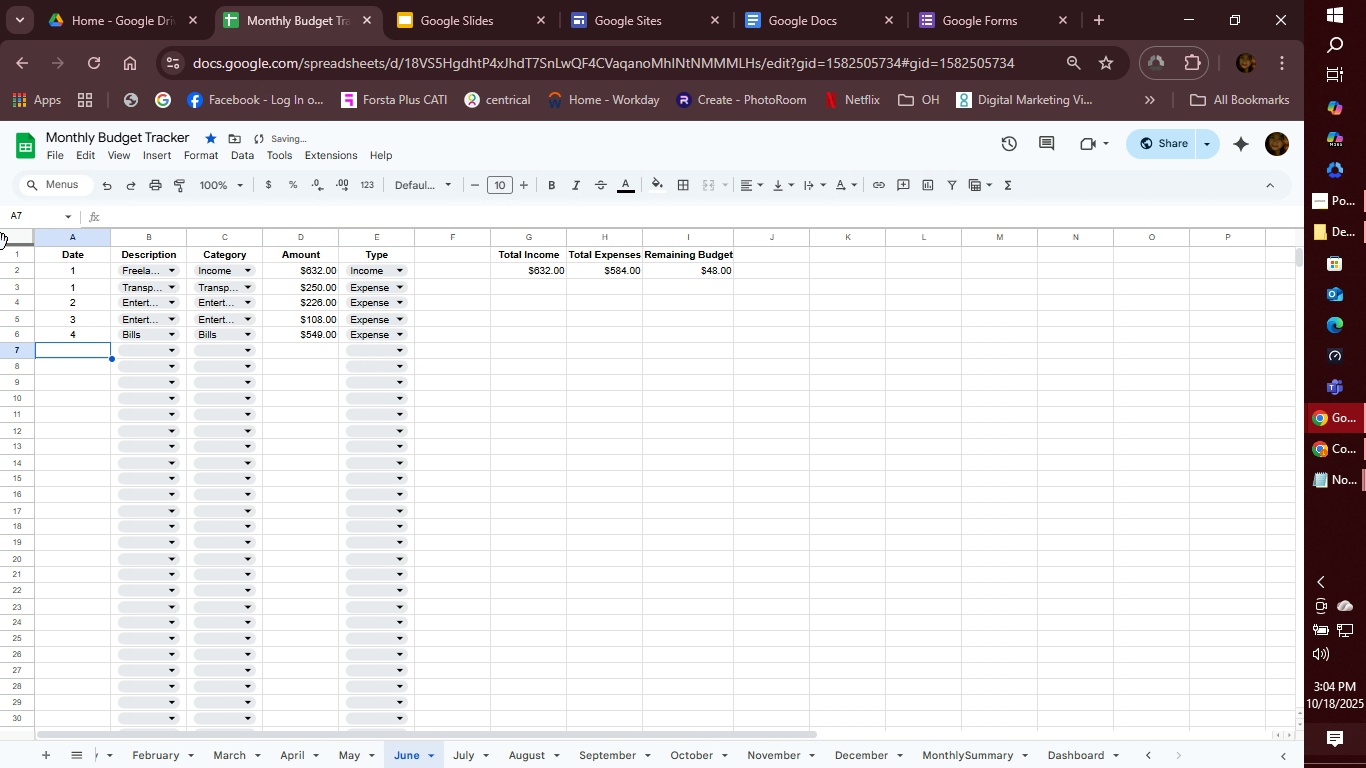 
key(Enter)
 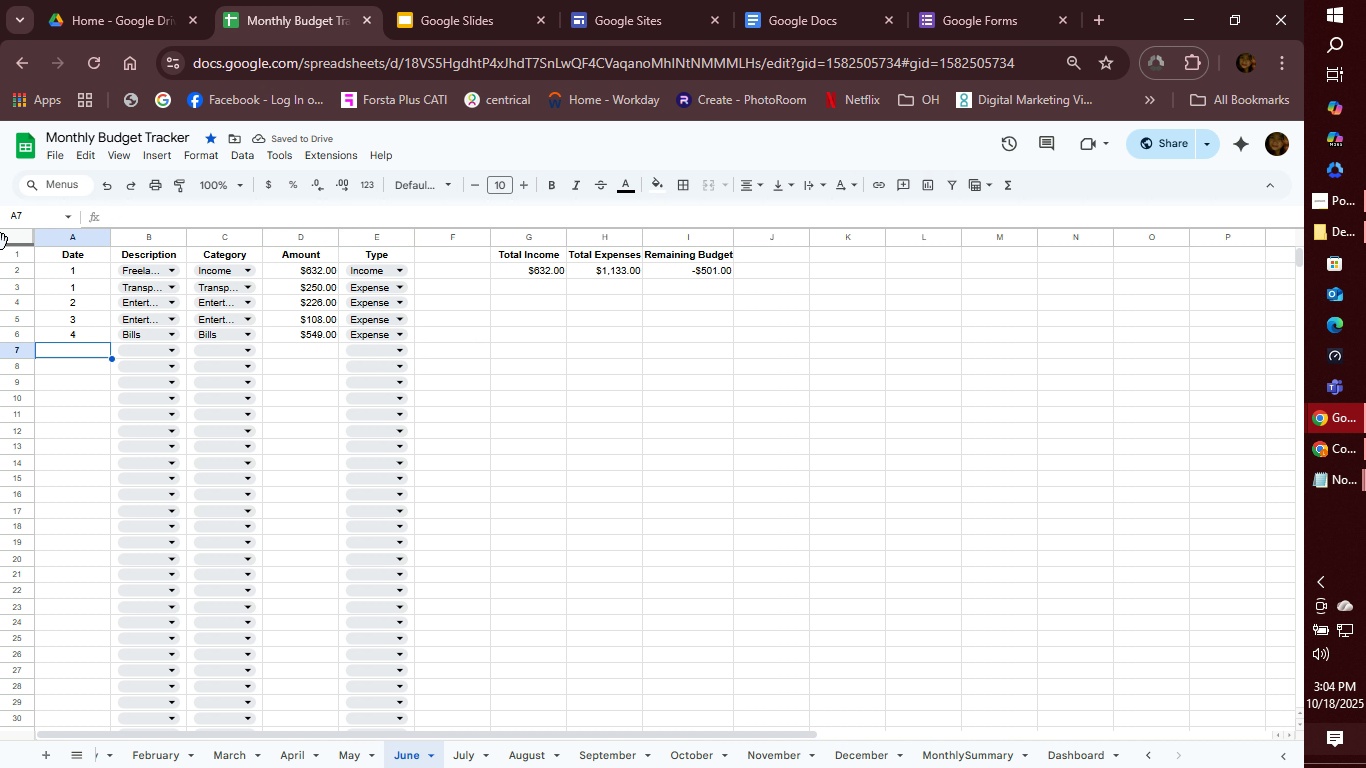 
type(5)
key(Tab)
type(tr)
key(Tab)
type(tr)
key(Tab)
 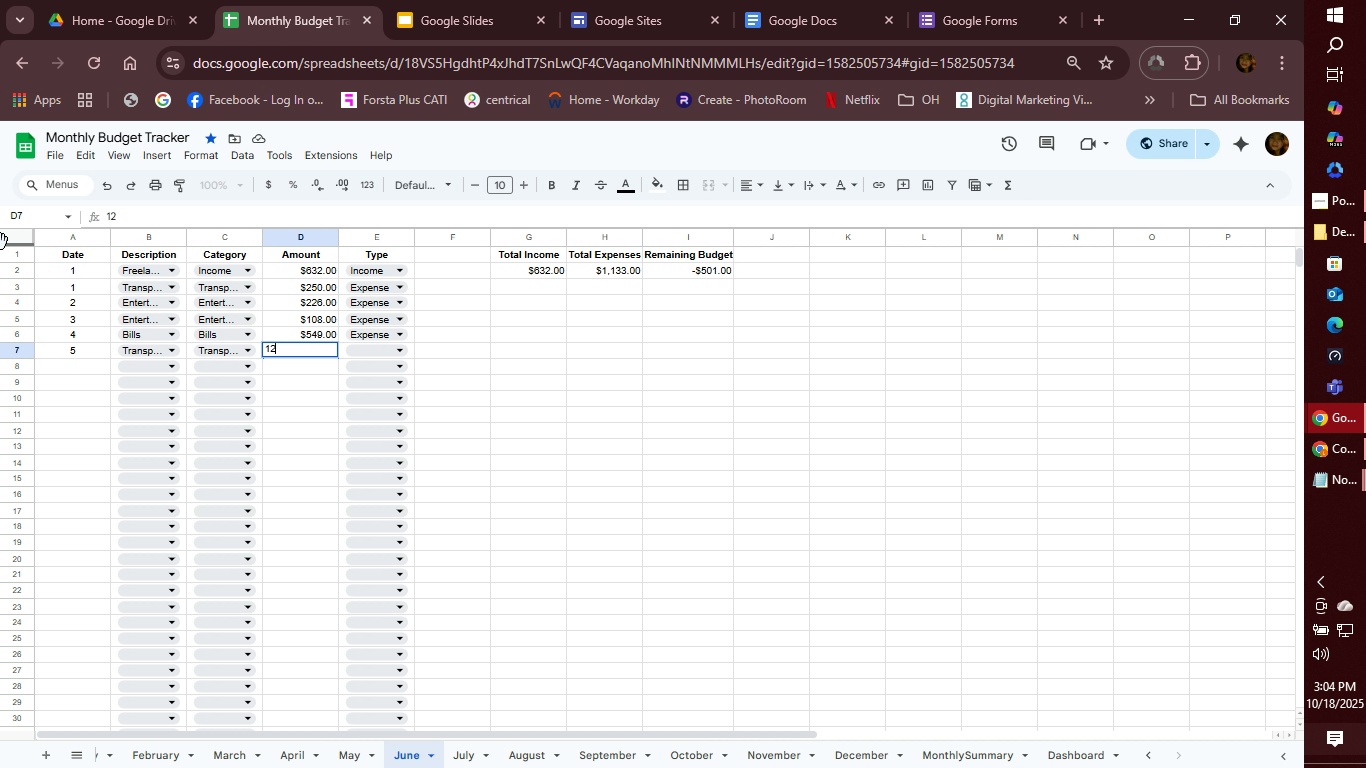 
wait(10.52)
 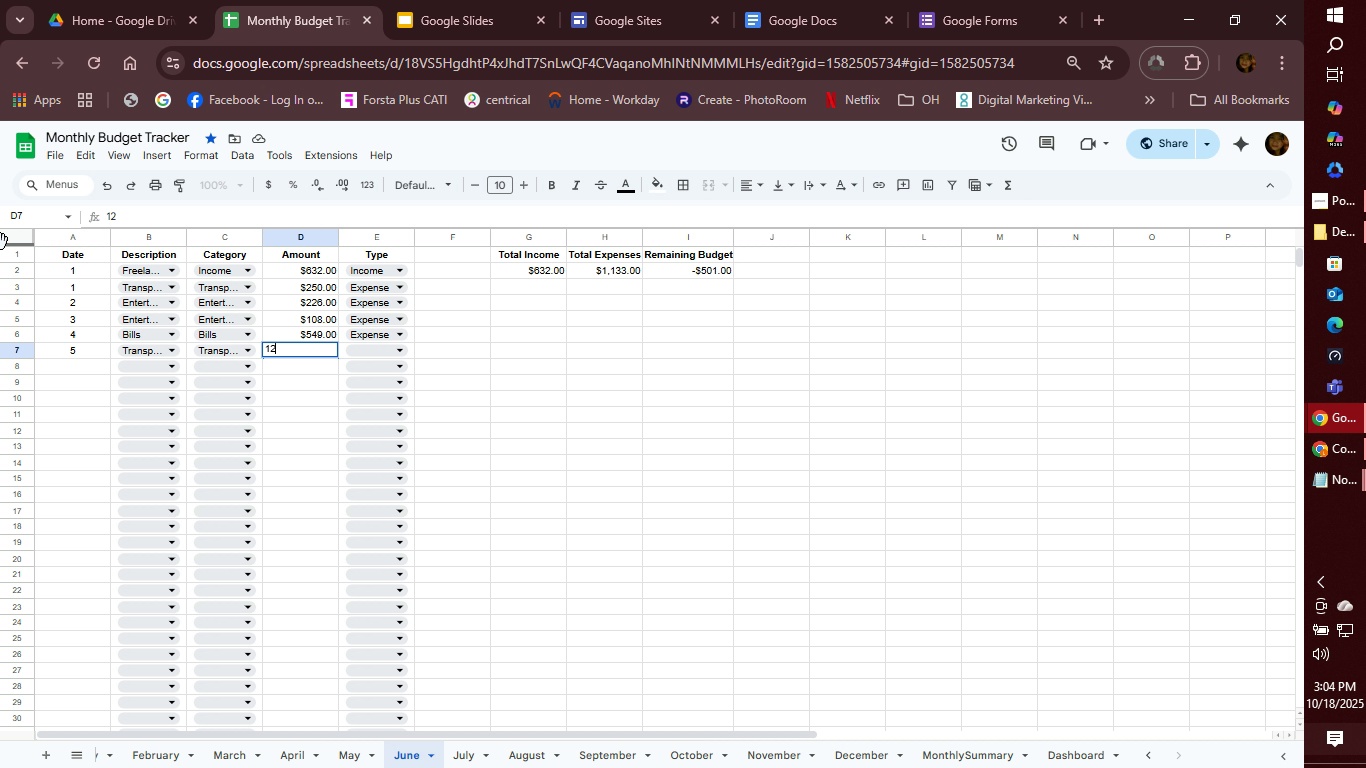 
type(128)
key(Tab)
type(e)
 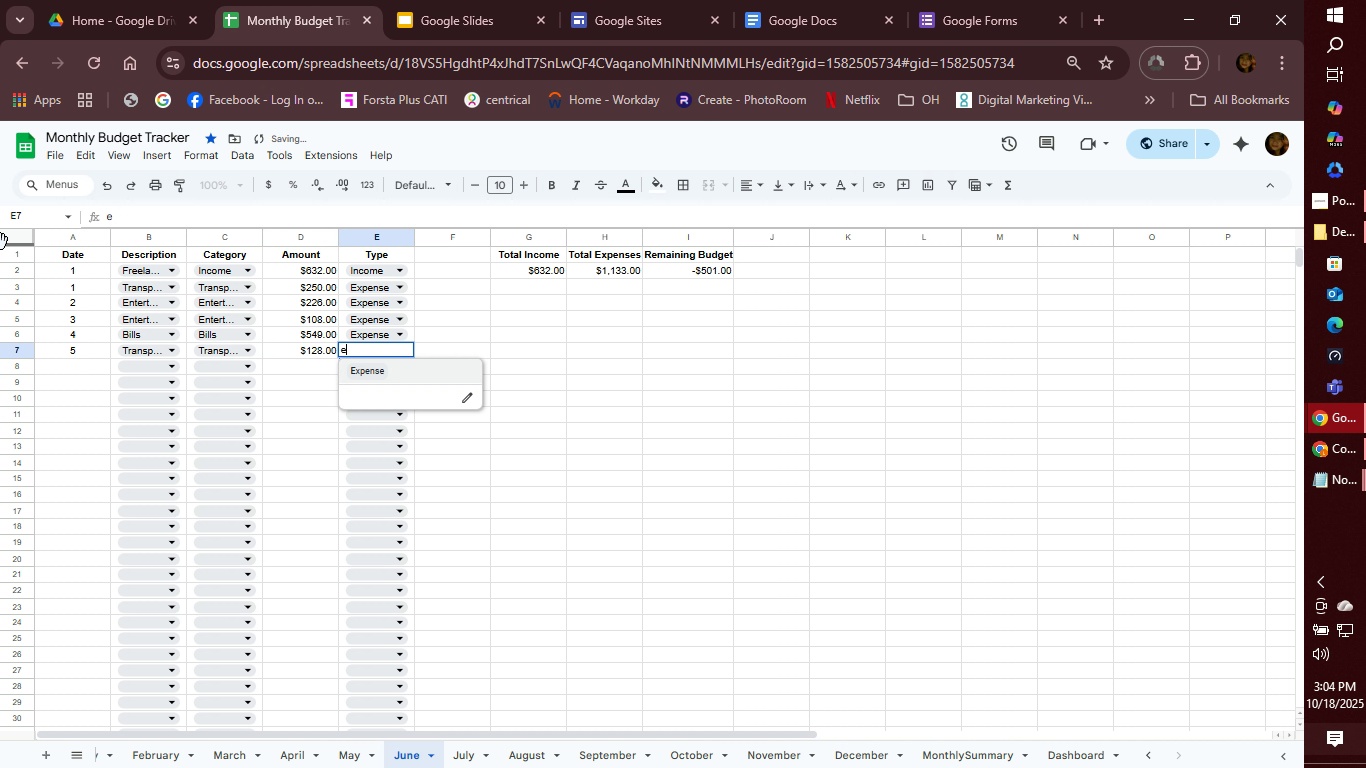 
key(Enter)
 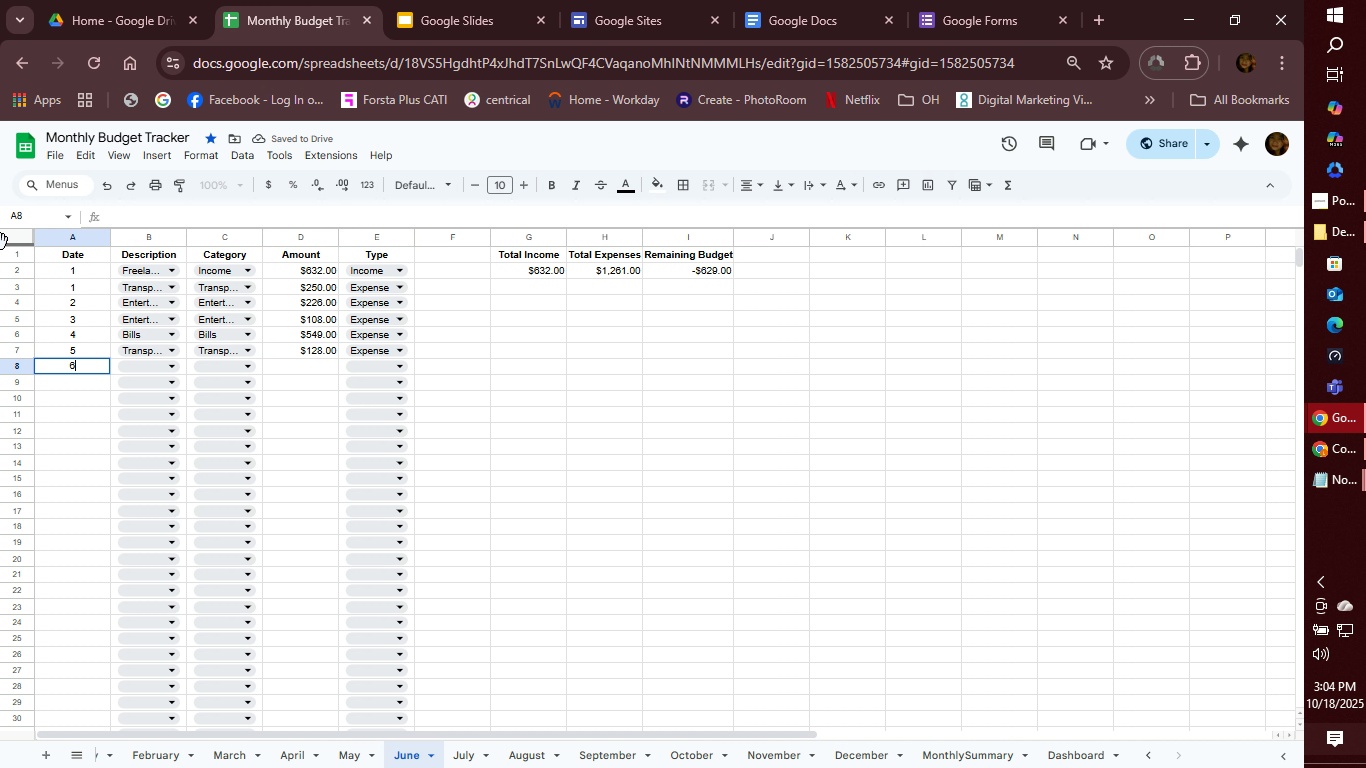 
type(6)
key(Tab)
type(tr)
key(Tab)
type(tr)
key(Tab)
type(467)
key(Tab)
type(e)
 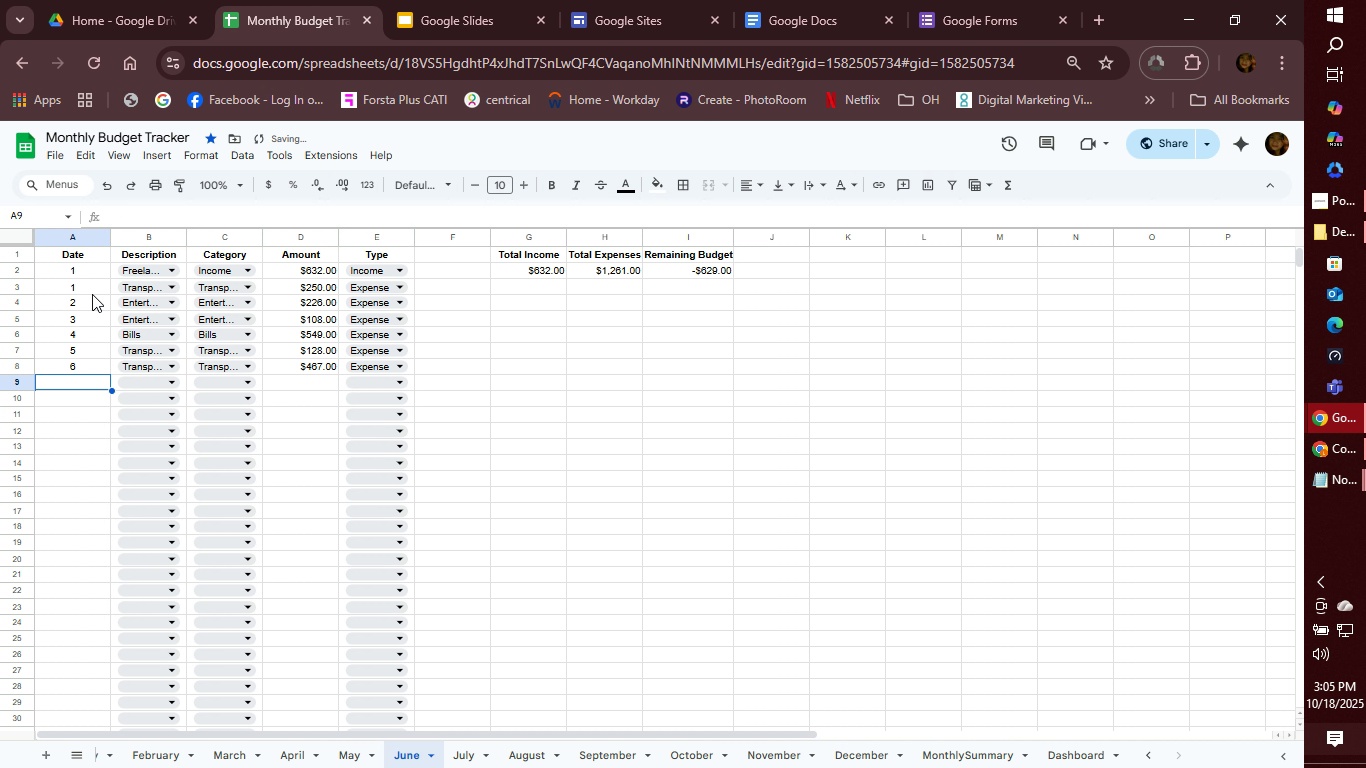 
key(Enter)
 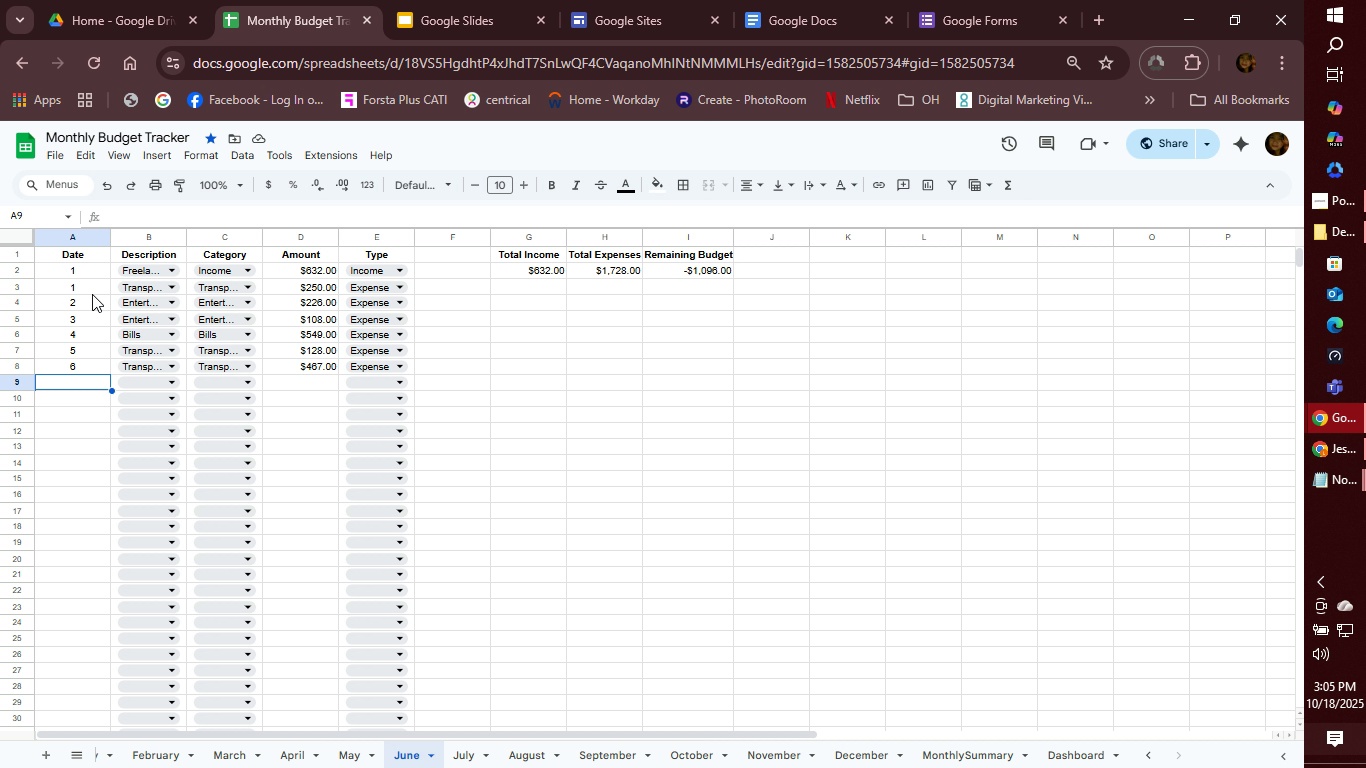 
wait(38.49)
 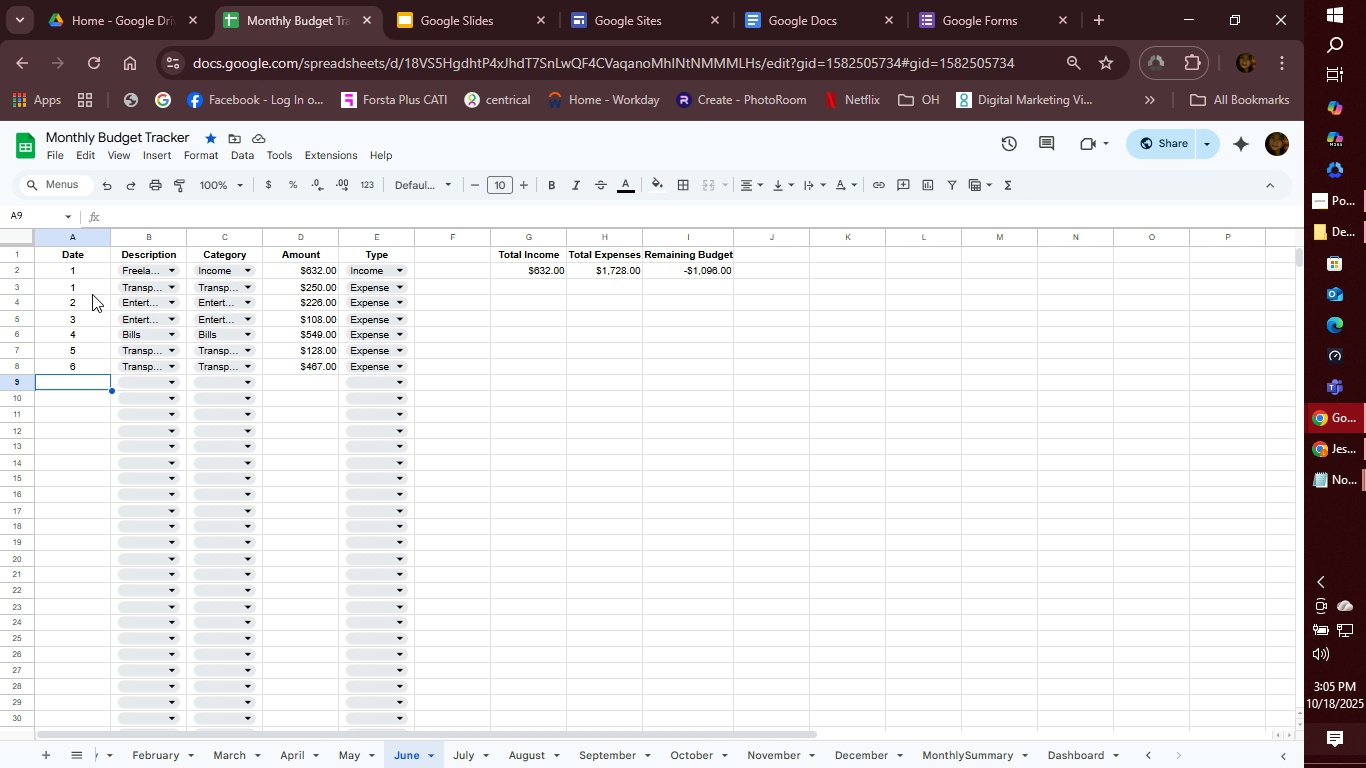 
type(7)
key(Tab)
type(fo)
key(Tab)
type(f)
key(Tab)
 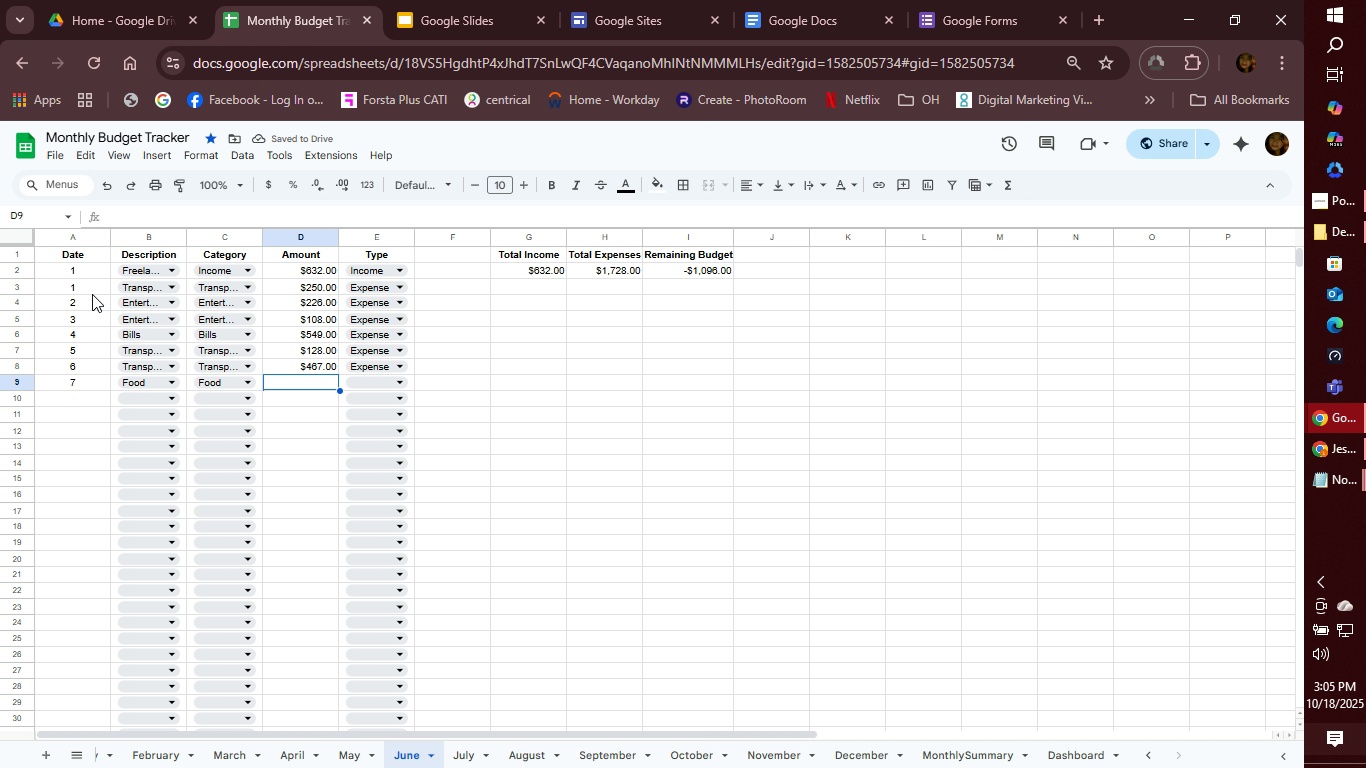 
type(262)
key(Tab)
 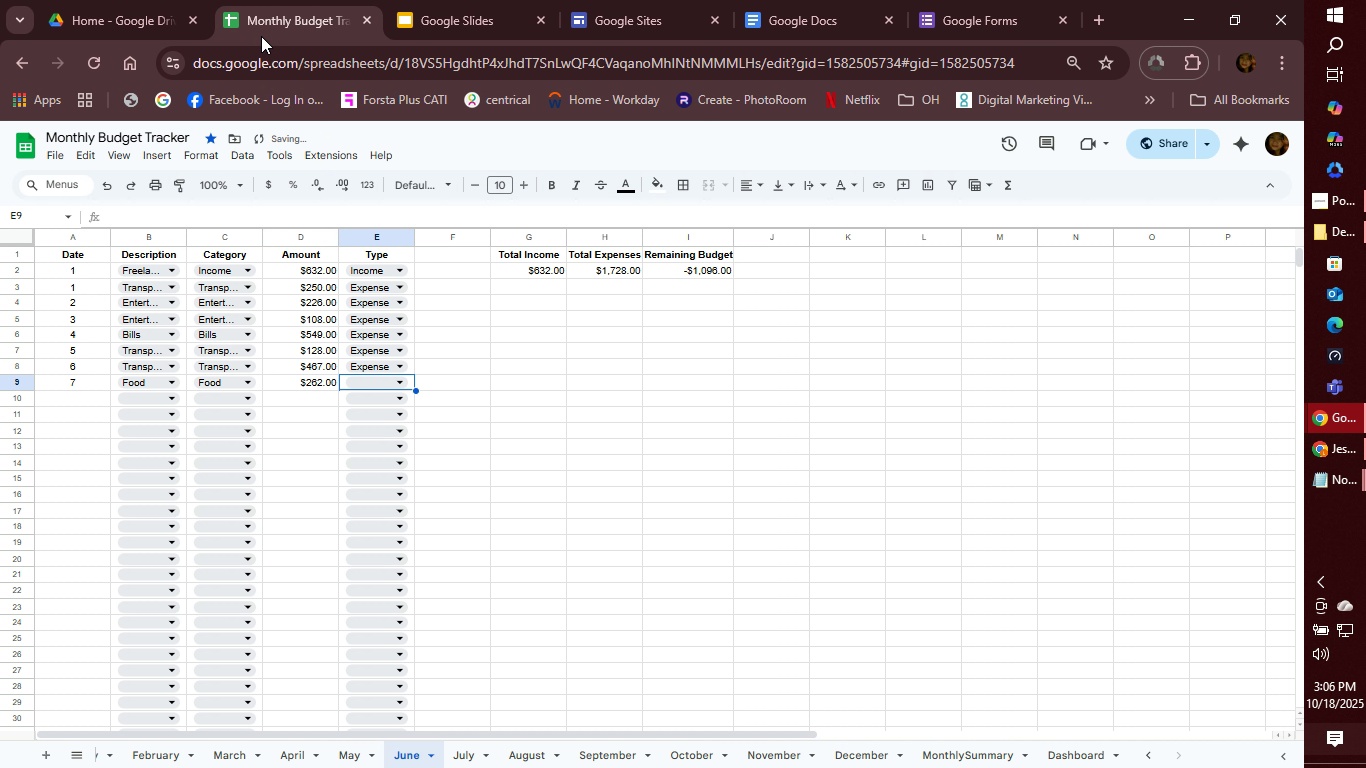 
hold_key(key=E, duration=4.63)
 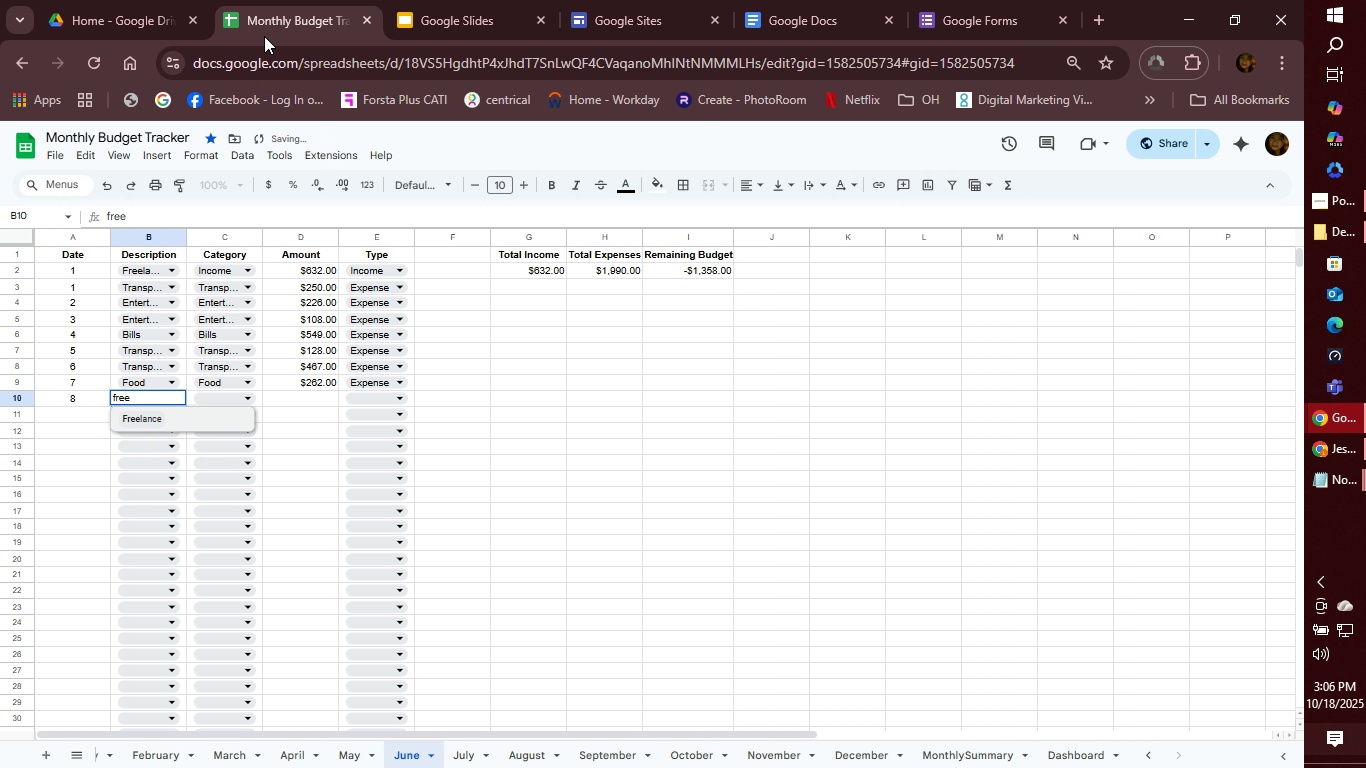 
key(Enter)
 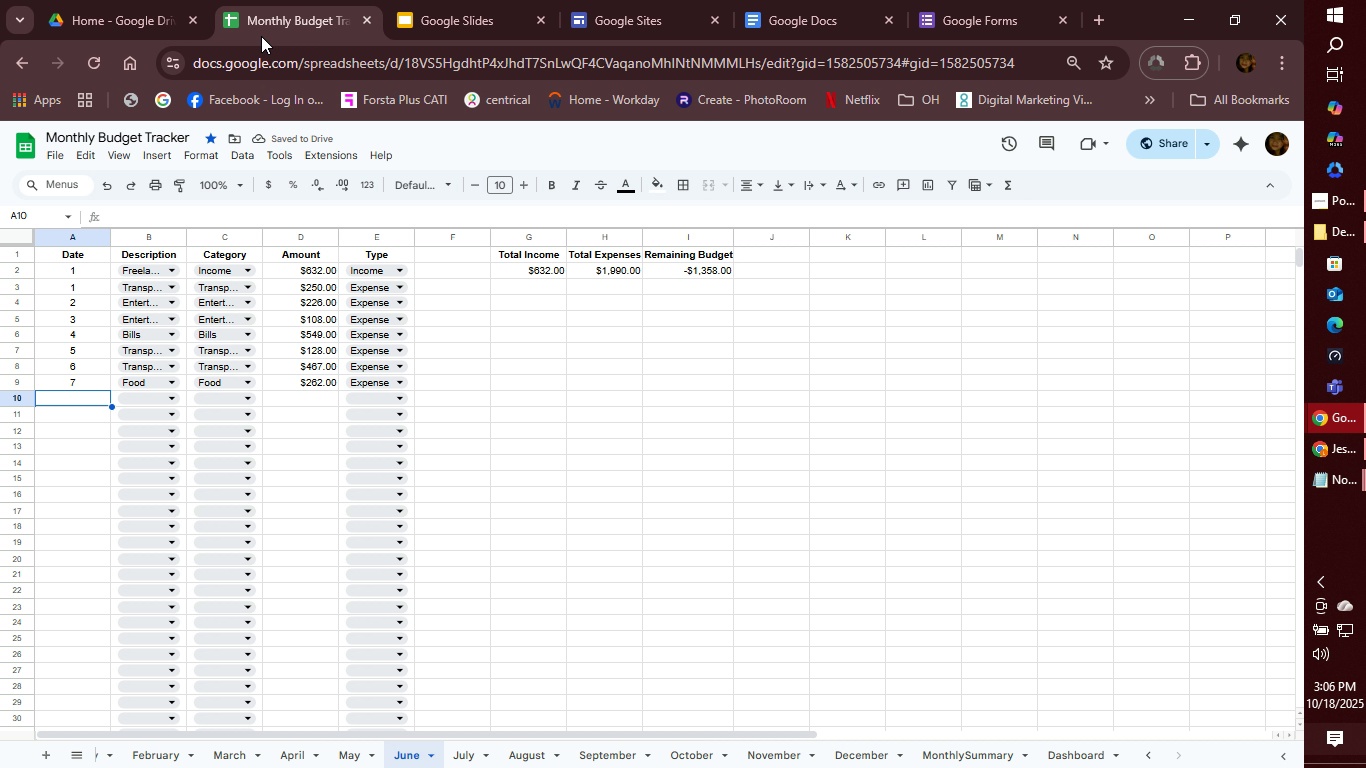 
type(8)
key(Tab)
type(fre)
key(Tab)
type(in)
key(Tab)
 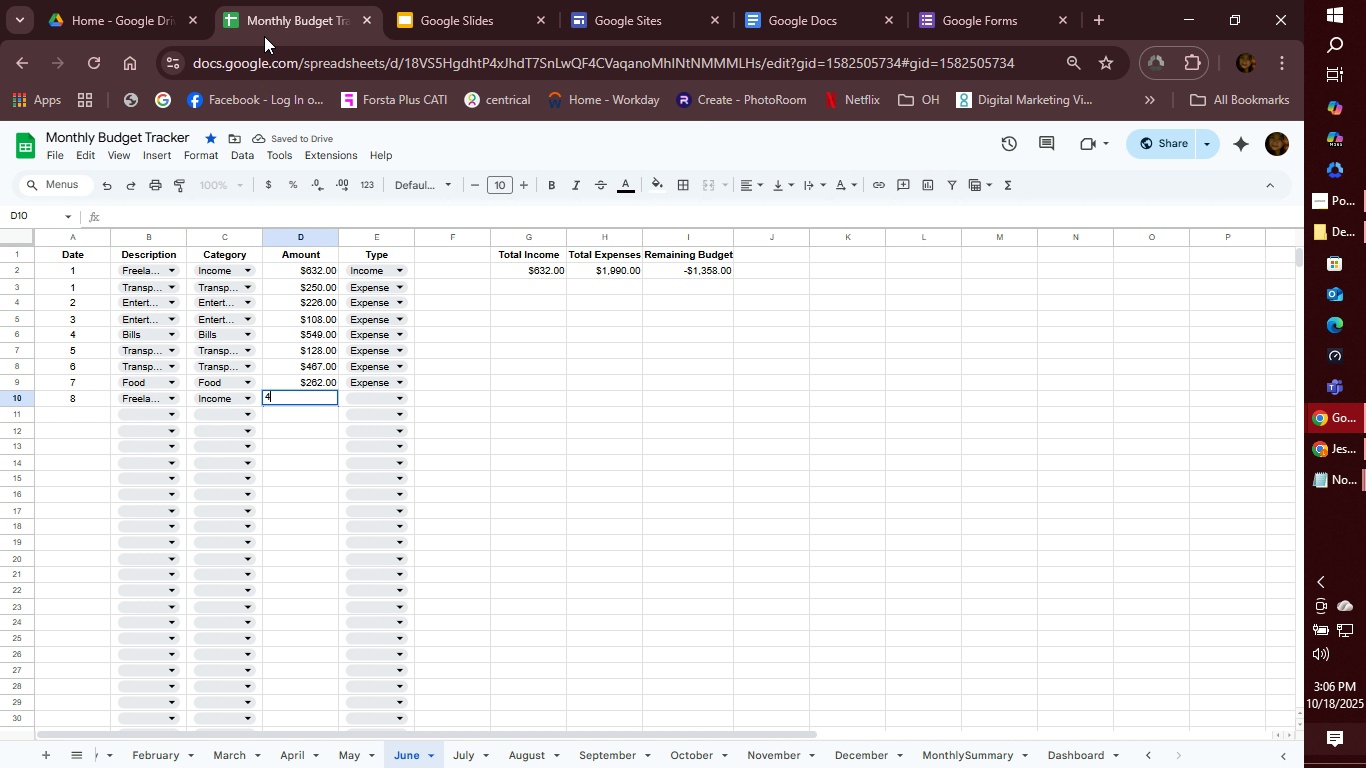 
type(432)
key(Tab)
type(i)
 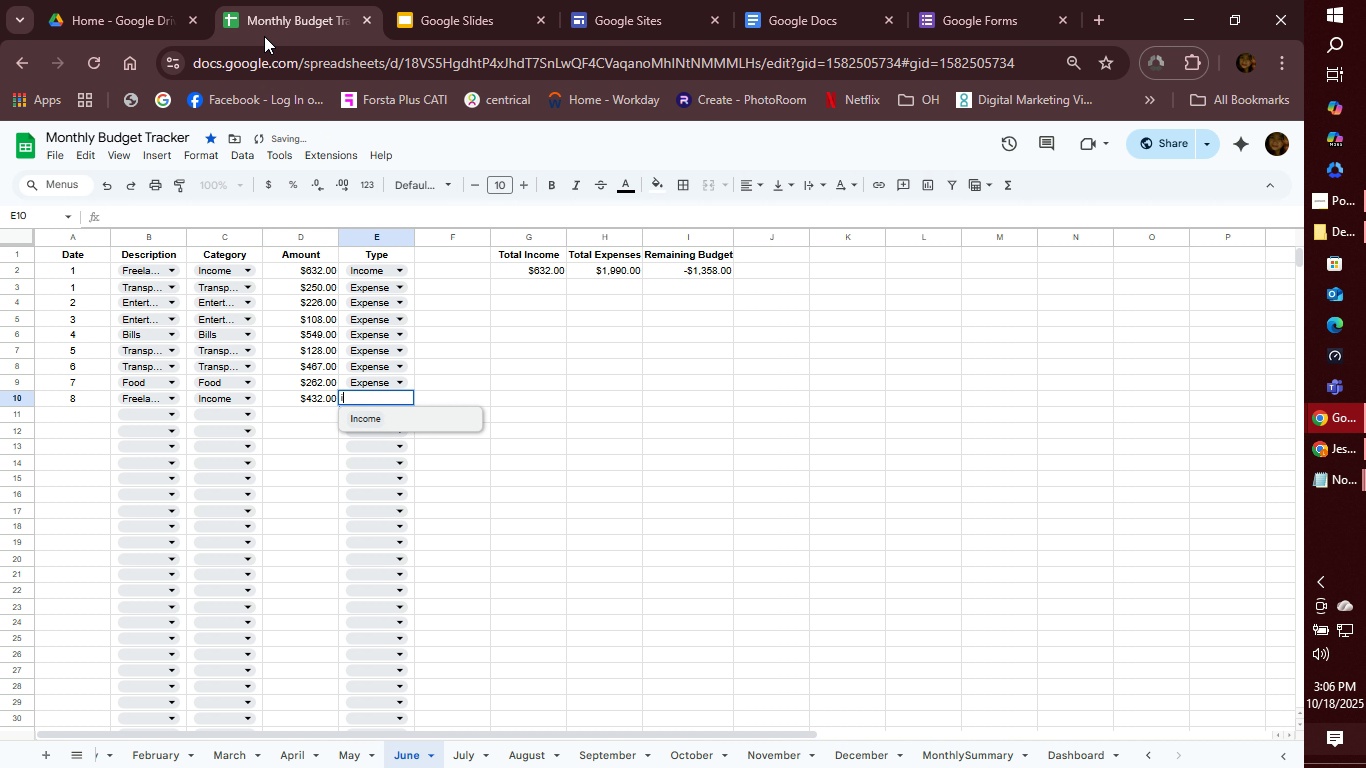 
key(Enter)
 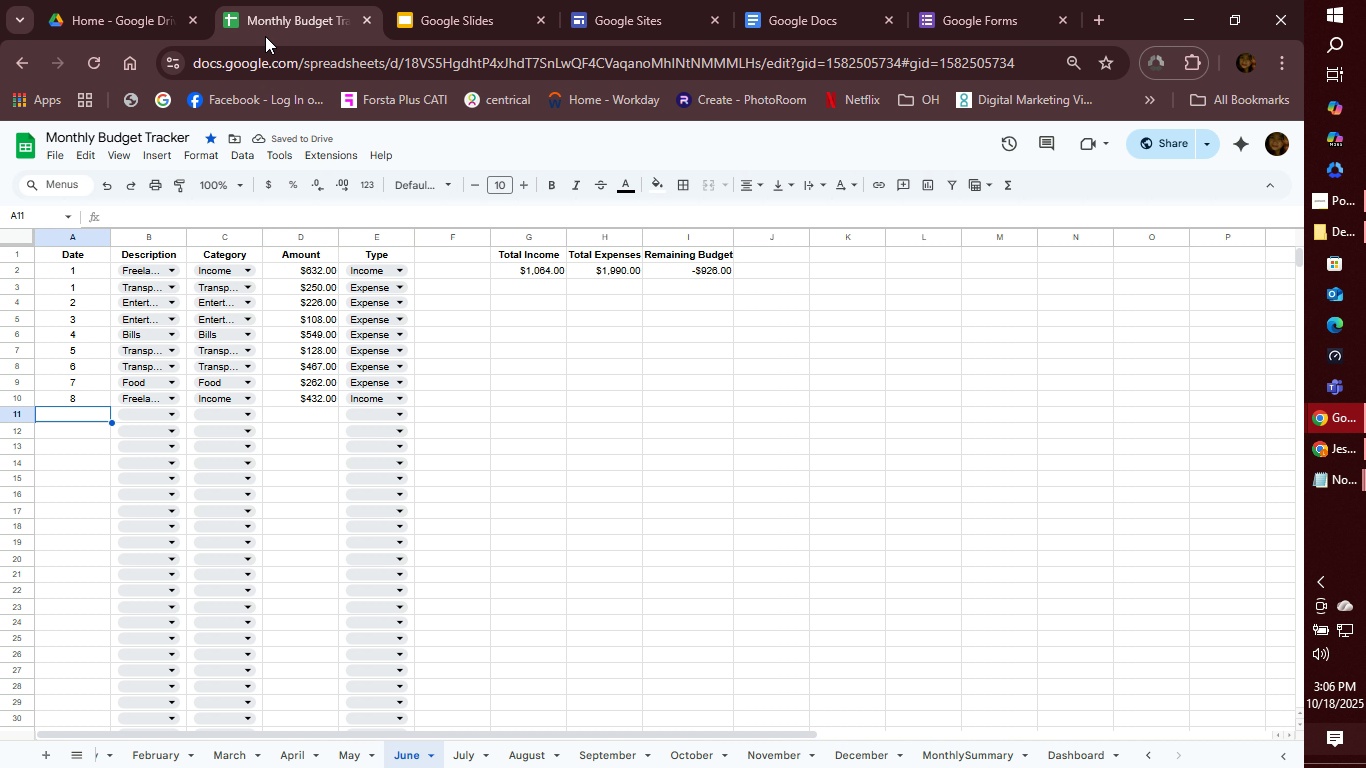 
key(8)
 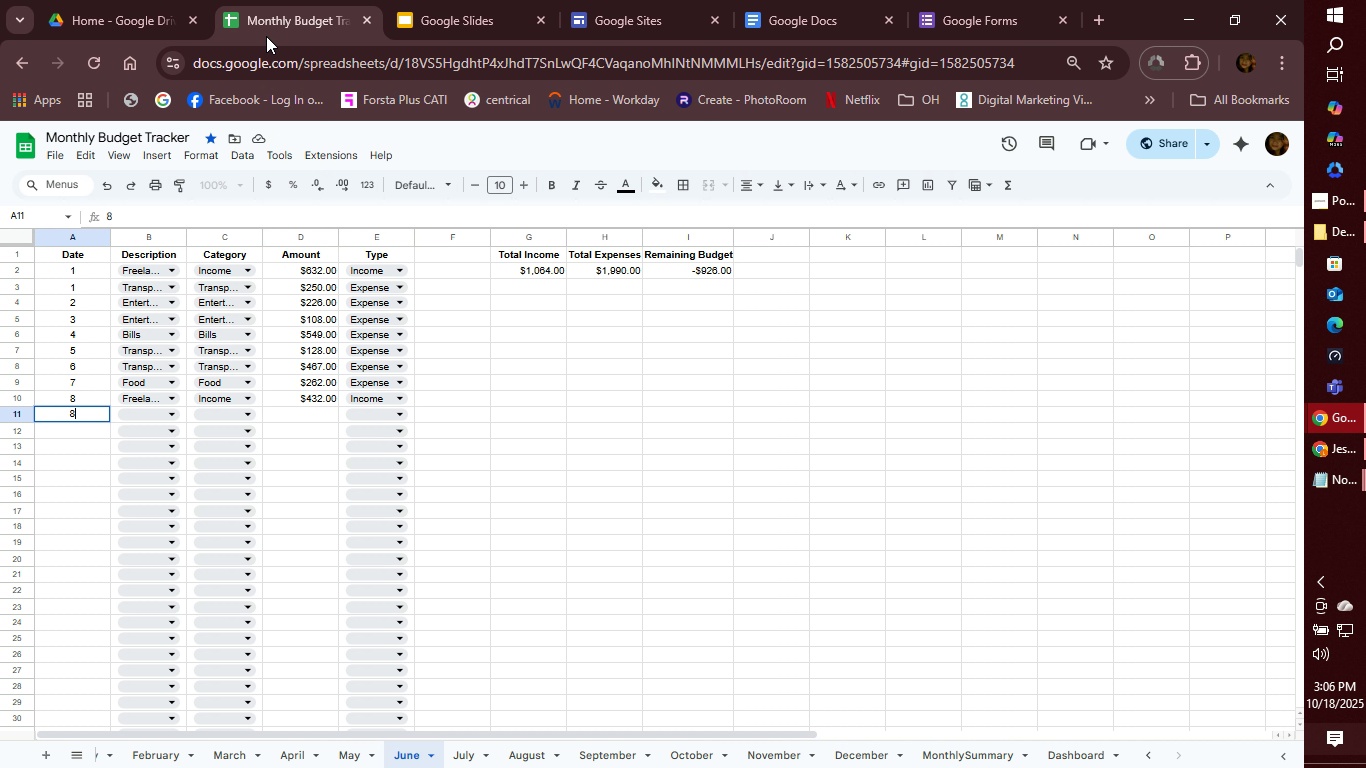 
key(Tab)
type(sh)
key(Tab)
type(sh)
key(Tab)
type(150)
key(Tab)
 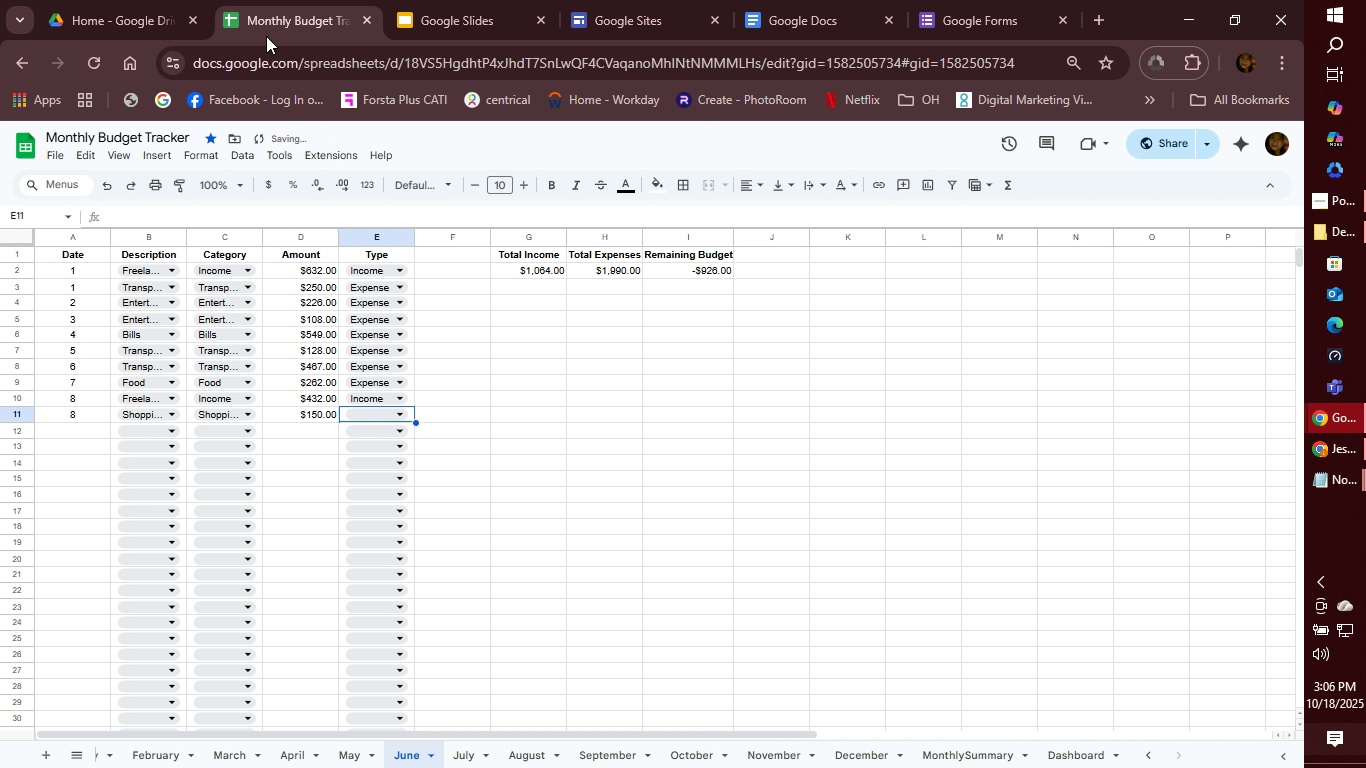 
hold_key(key=E, duration=0.35)
 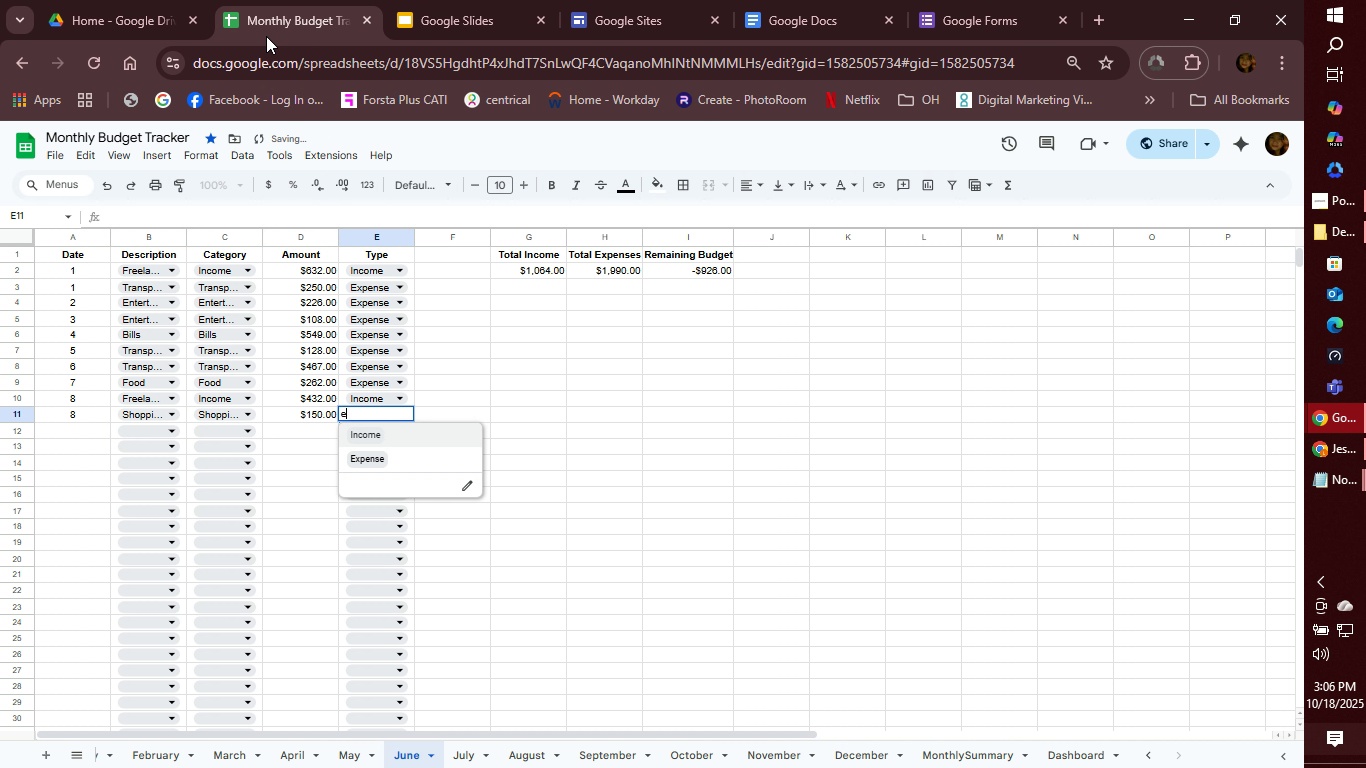 
key(Enter)
 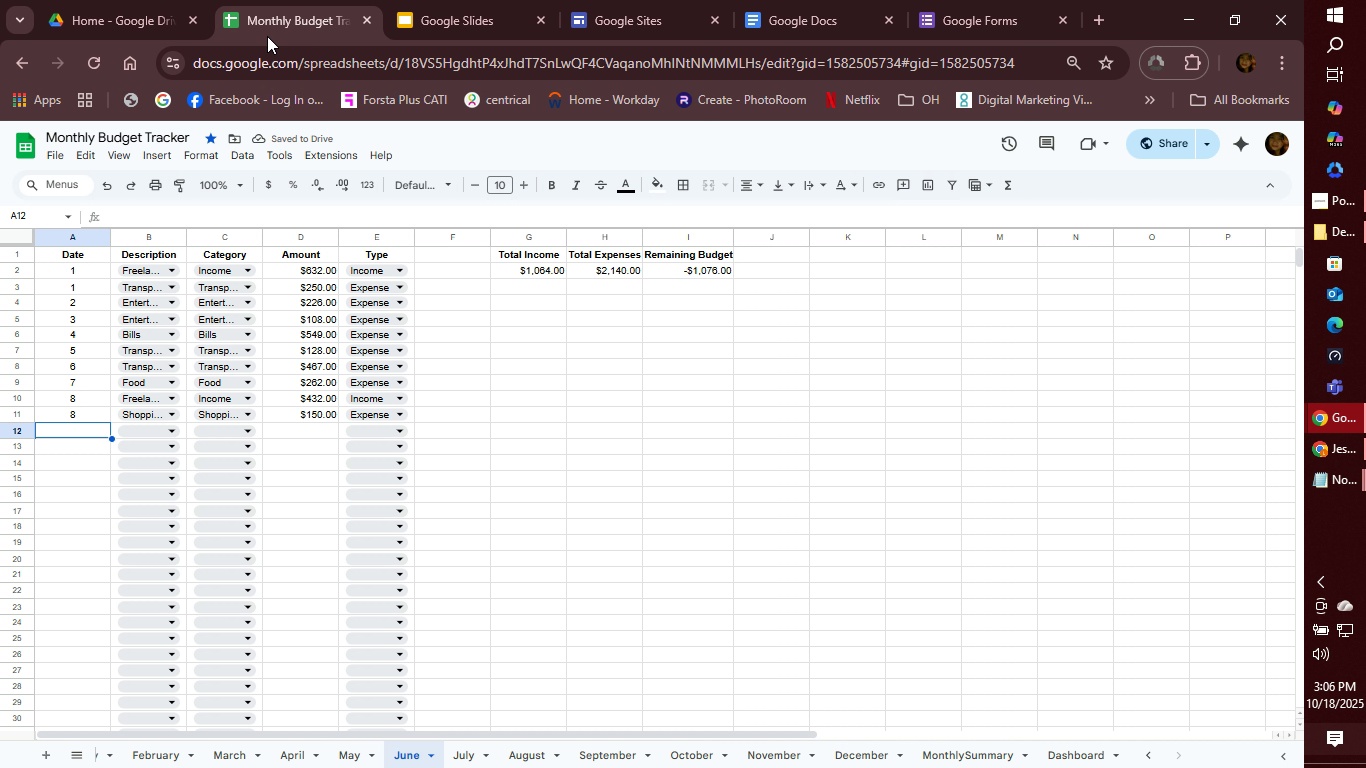 
key(9)
 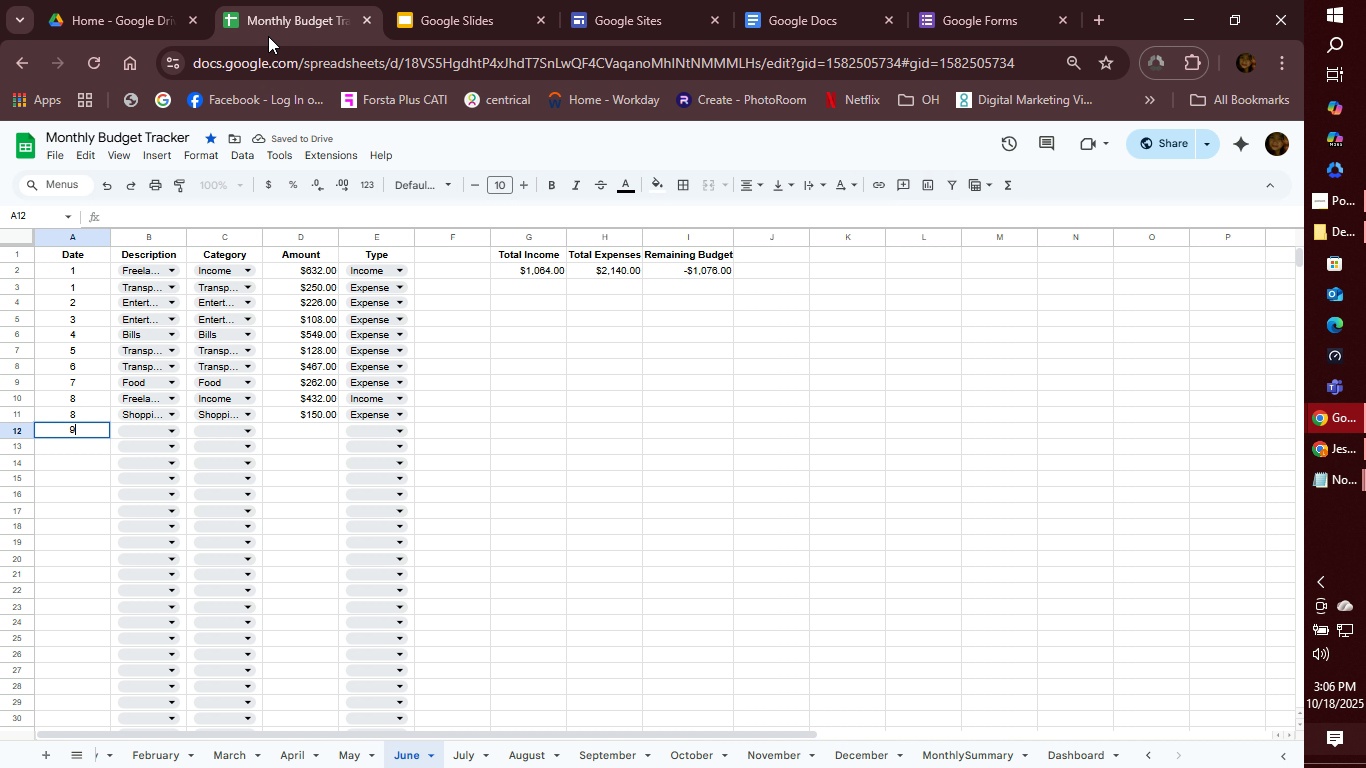 
key(Tab)
 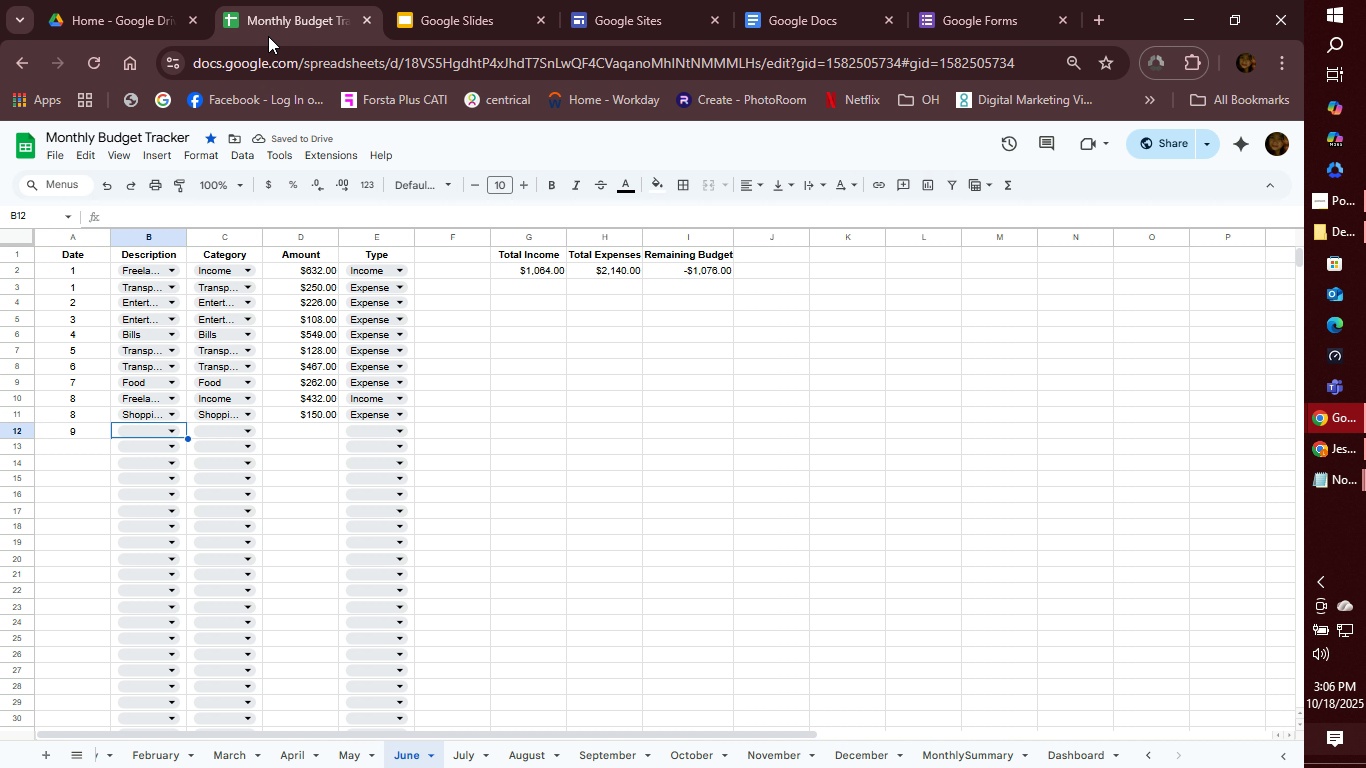 
type(fo)
key(Tab)
type(foo)
key(Tab)
type(168)
key(Backspace)
type(9)
key(Tab)
type(e)
 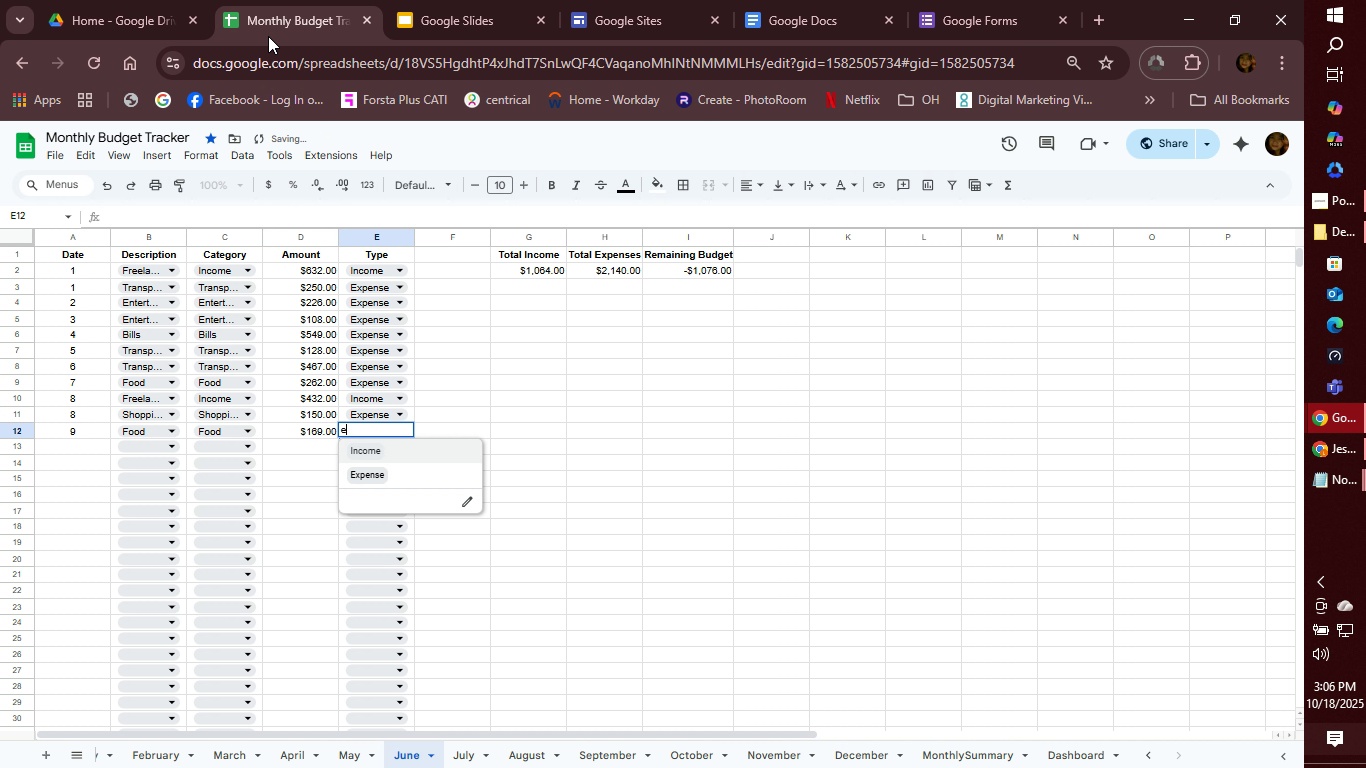 
key(Enter)
 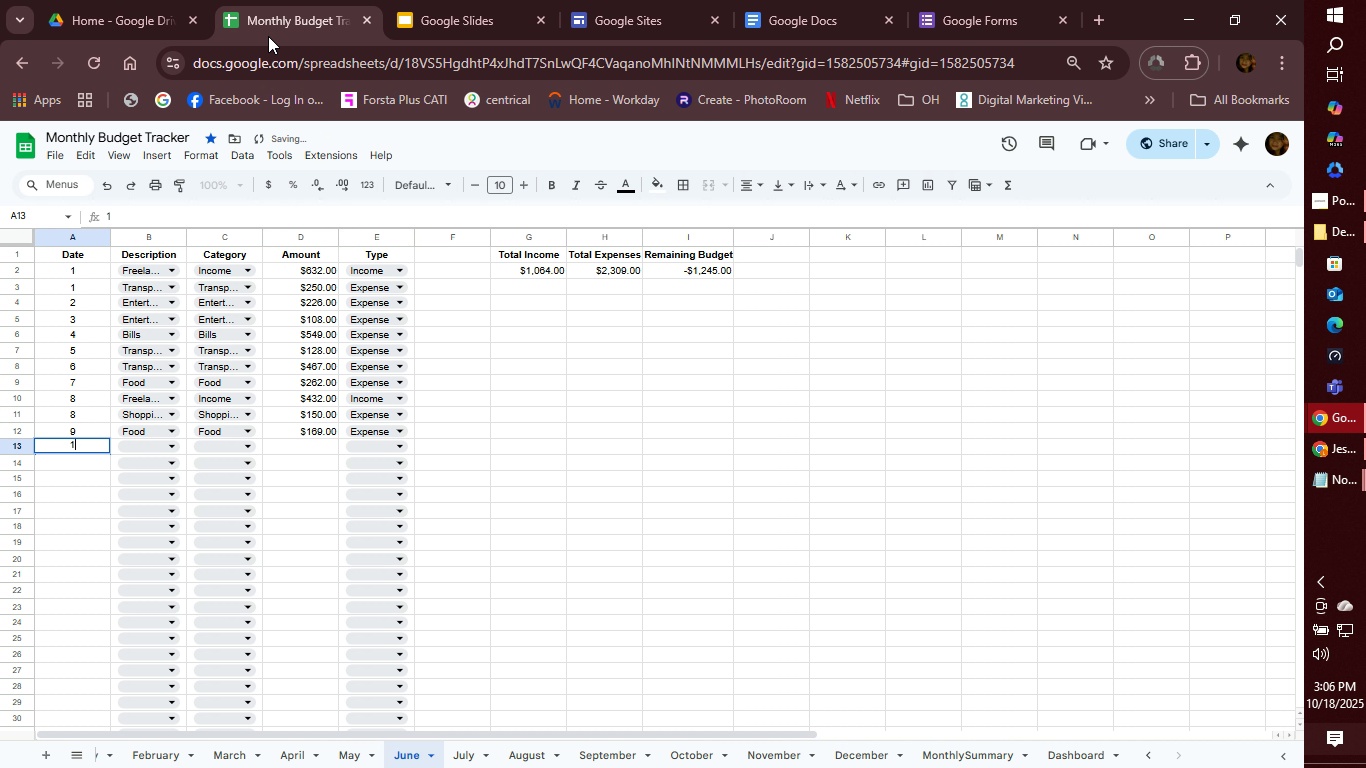 
type(10)
key(Tab)
type(oth)
key(Tab)
type(o)
key(Tab)
type(553)
key(Tab)
type(e)
 